 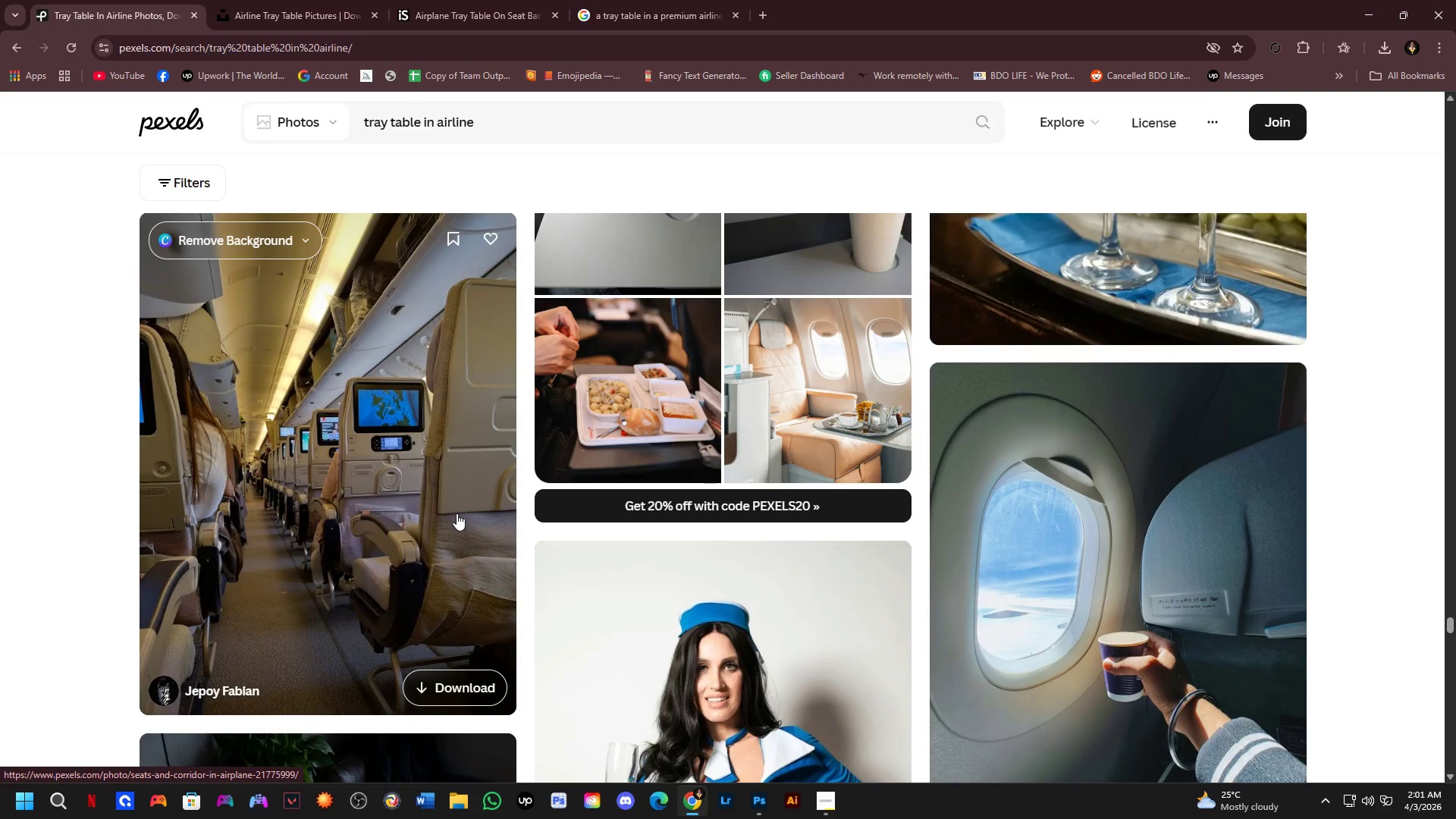 
scroll: coordinate [490, 525], scroll_direction: down, amount: 9.0
 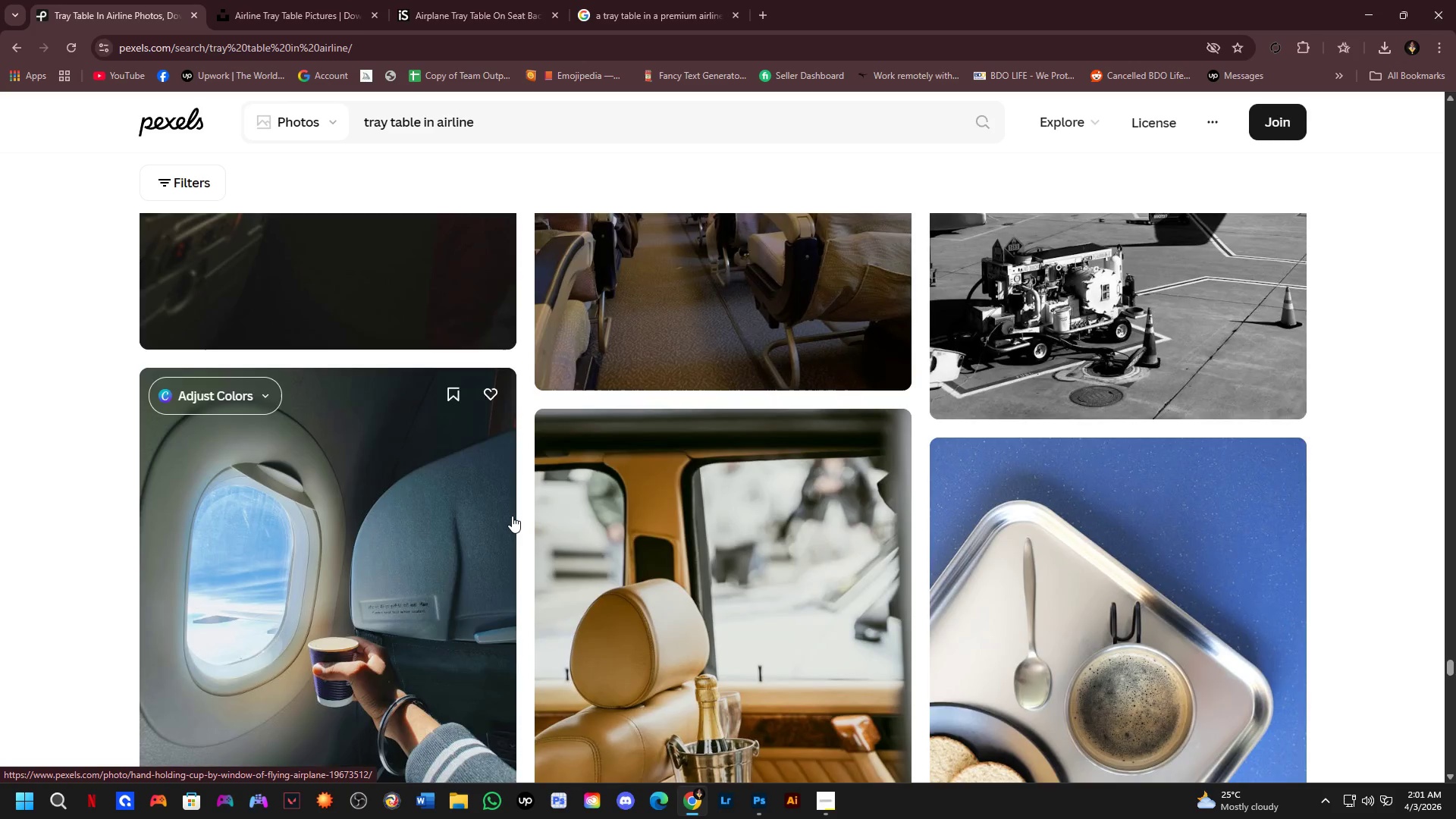 
scroll: coordinate [543, 539], scroll_direction: down, amount: 9.0
 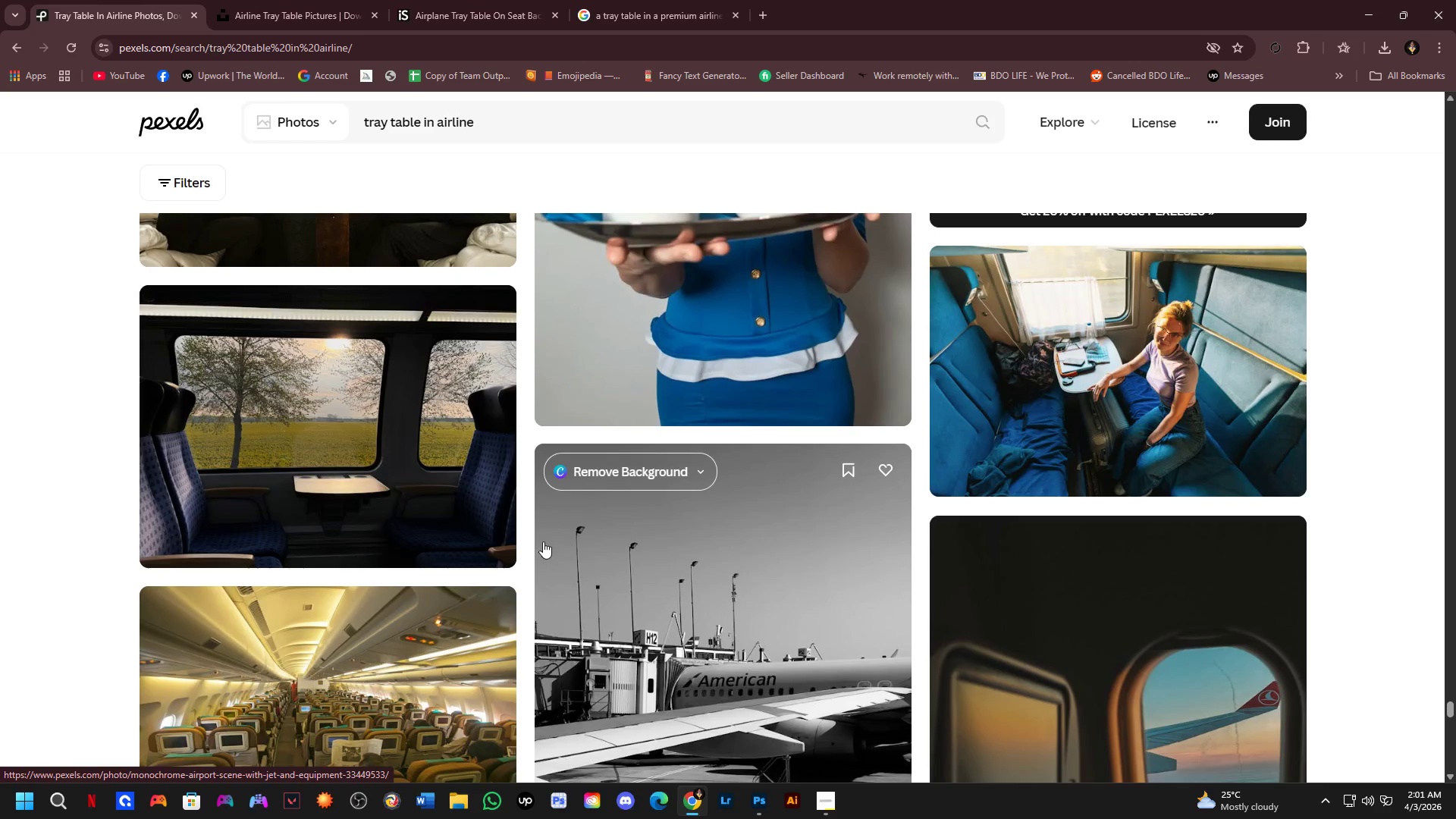 
scroll: coordinate [560, 548], scroll_direction: up, amount: 1.0
 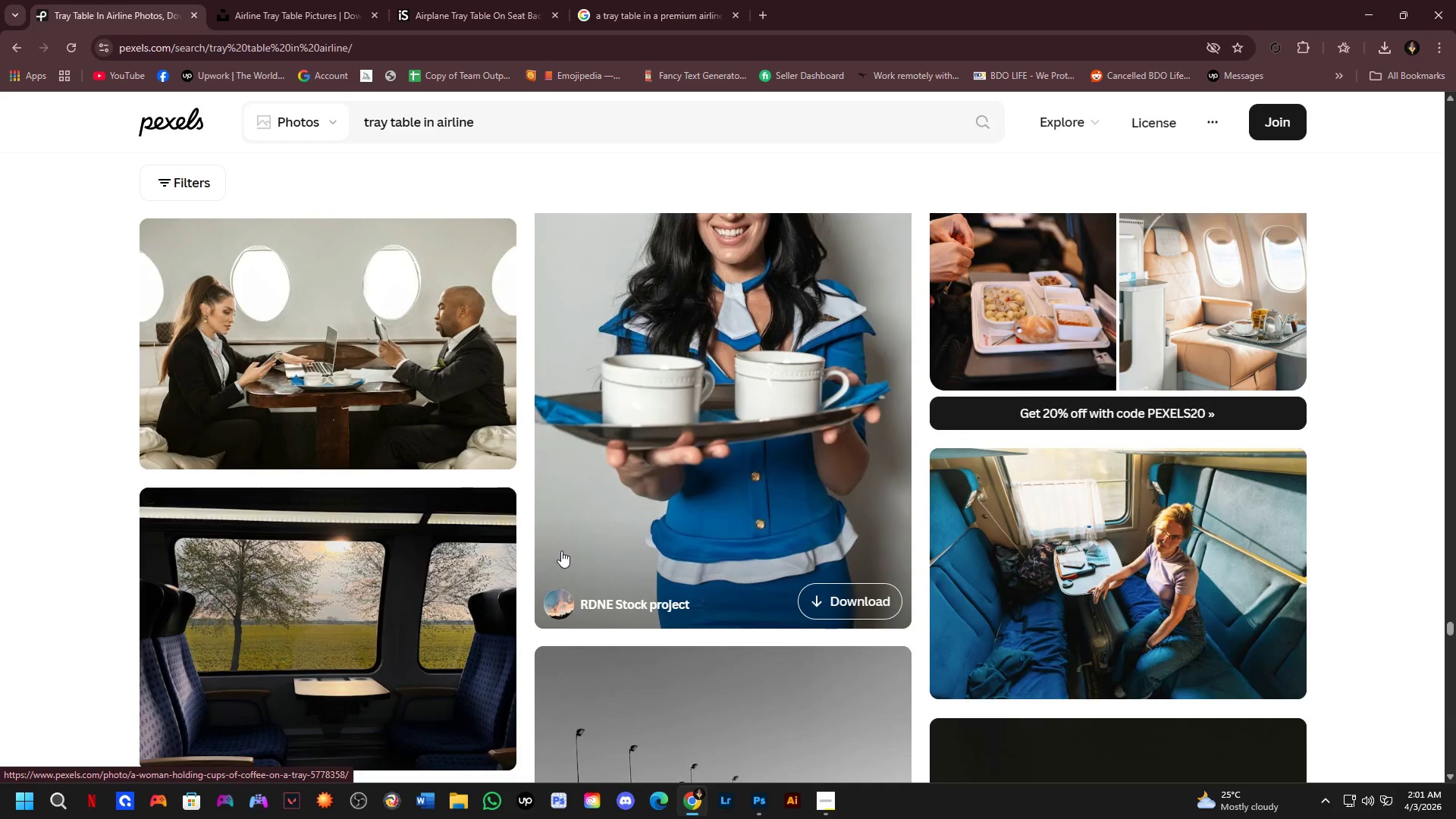 
scroll: coordinate [564, 551], scroll_direction: down, amount: 3.0
 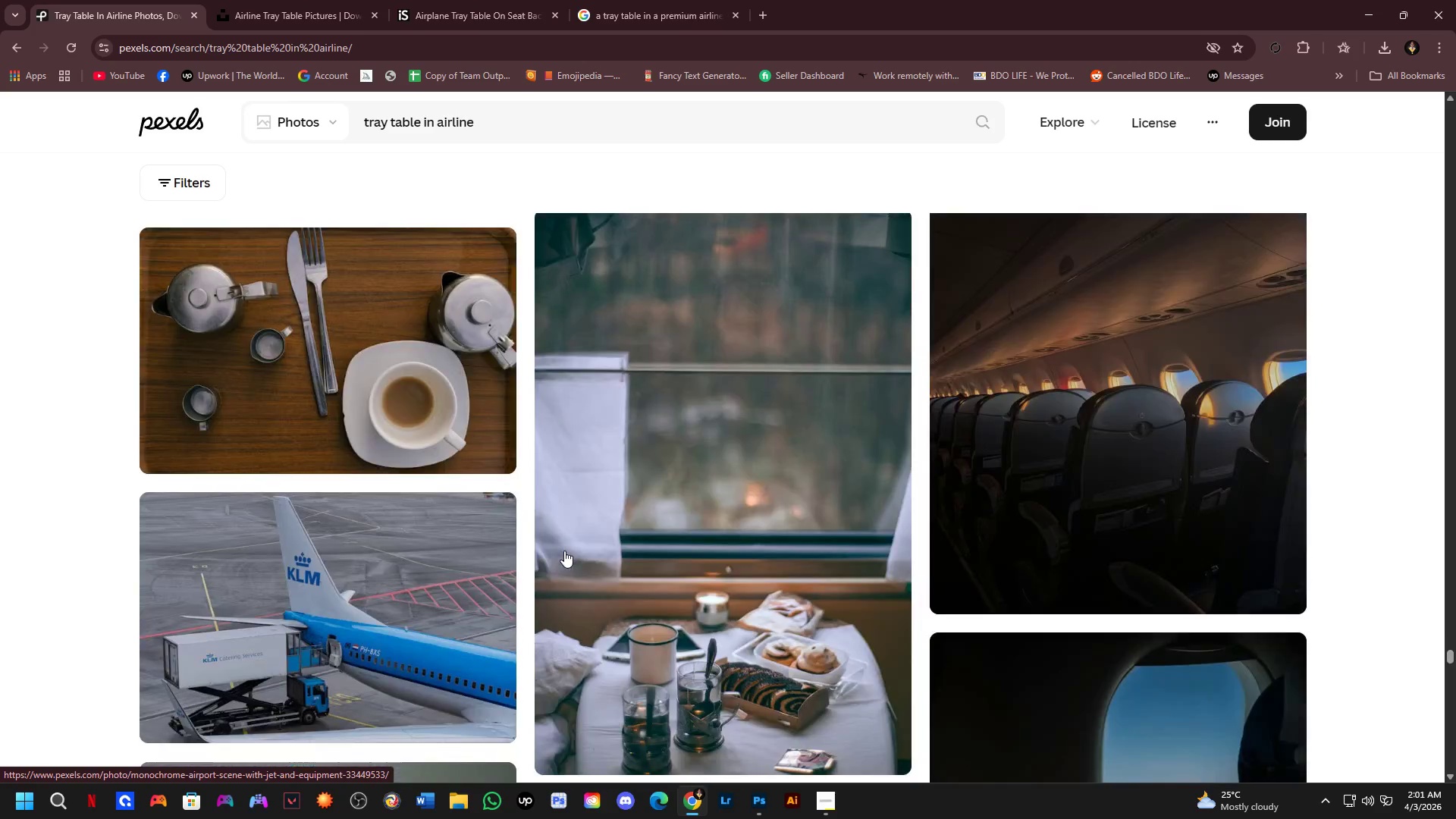 
scroll: coordinate [564, 551], scroll_direction: up, amount: 2.0
 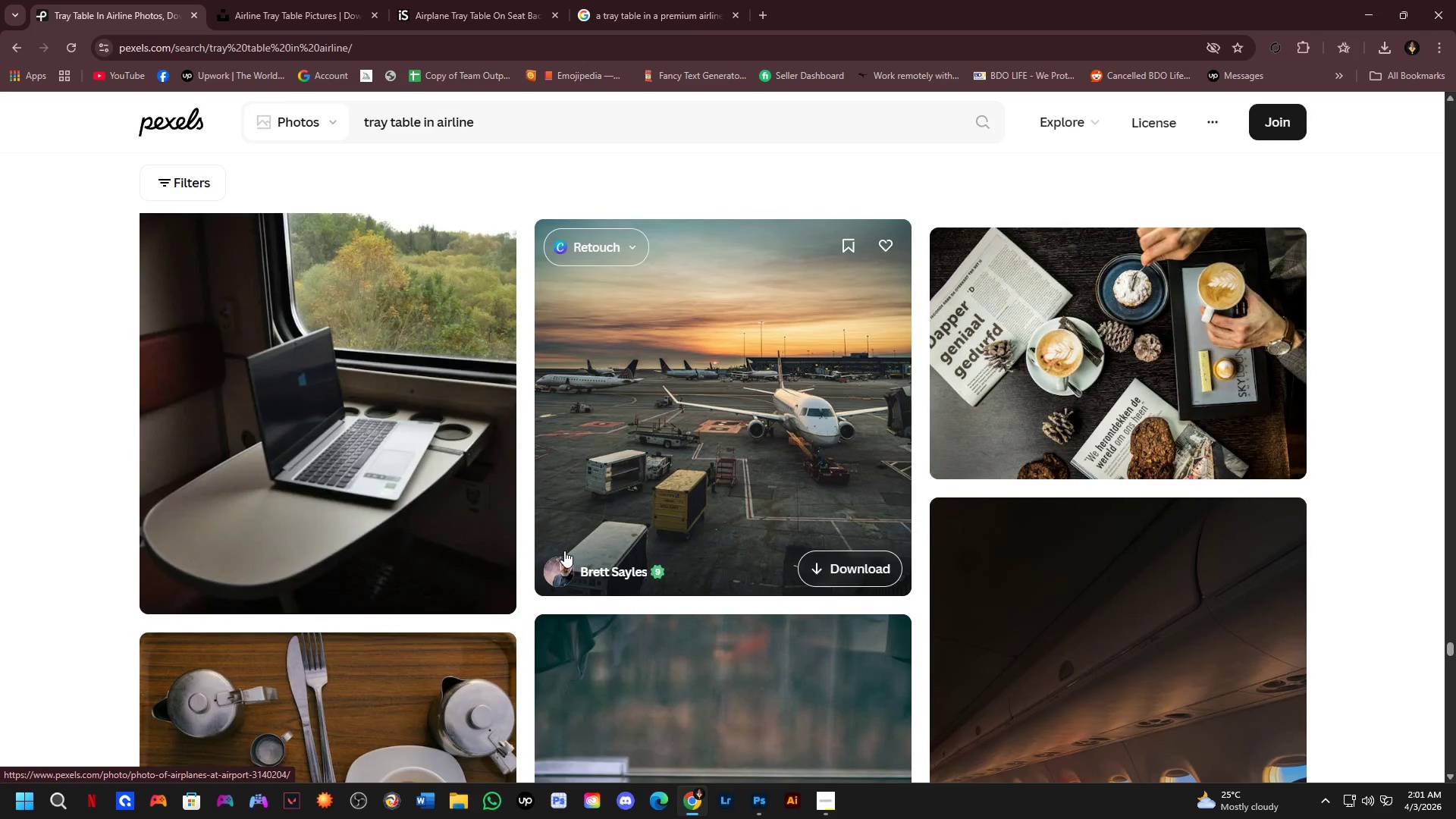 
scroll: coordinate [570, 550], scroll_direction: down, amount: 6.0
 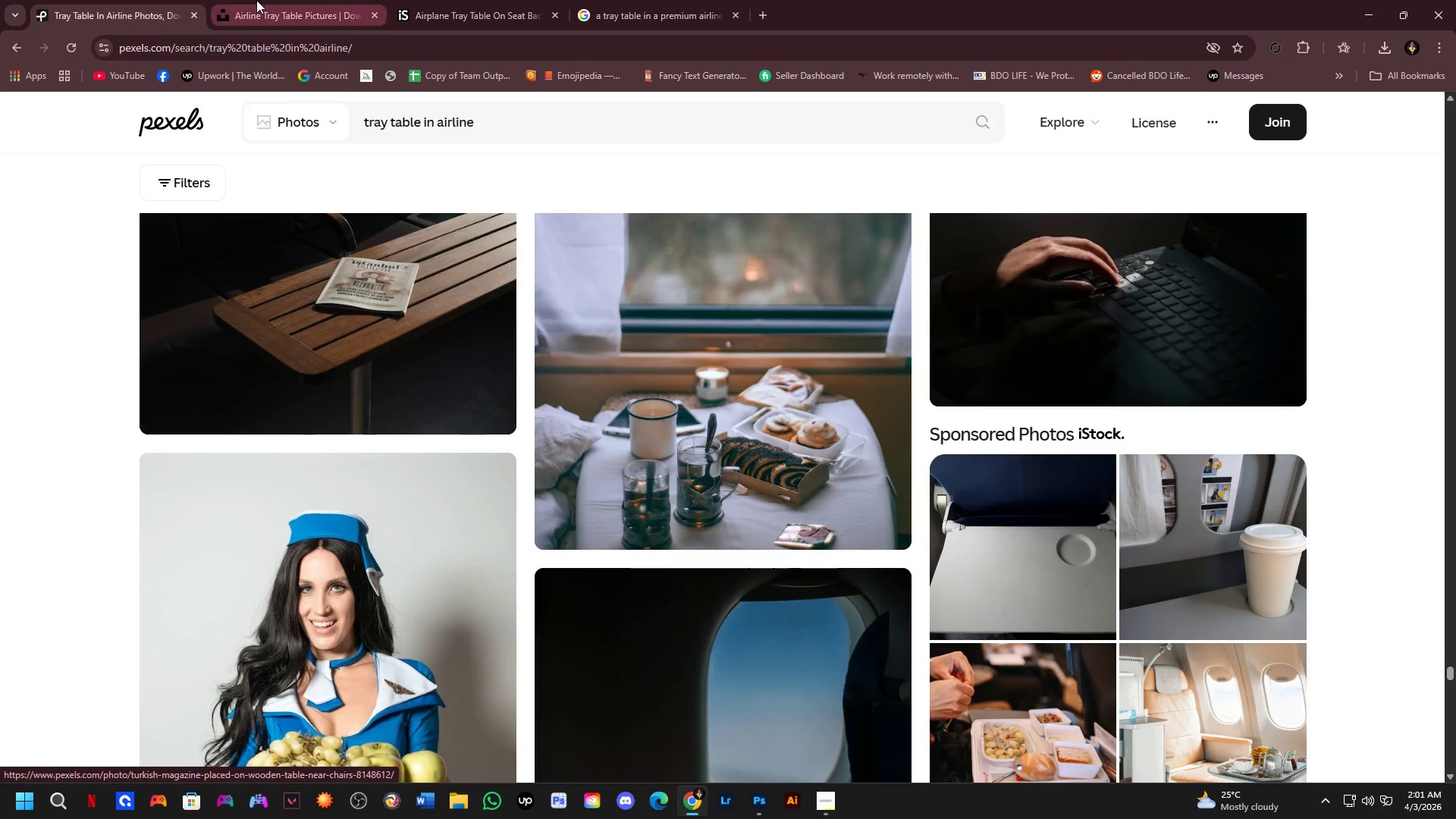 
left_click([297, 0])
 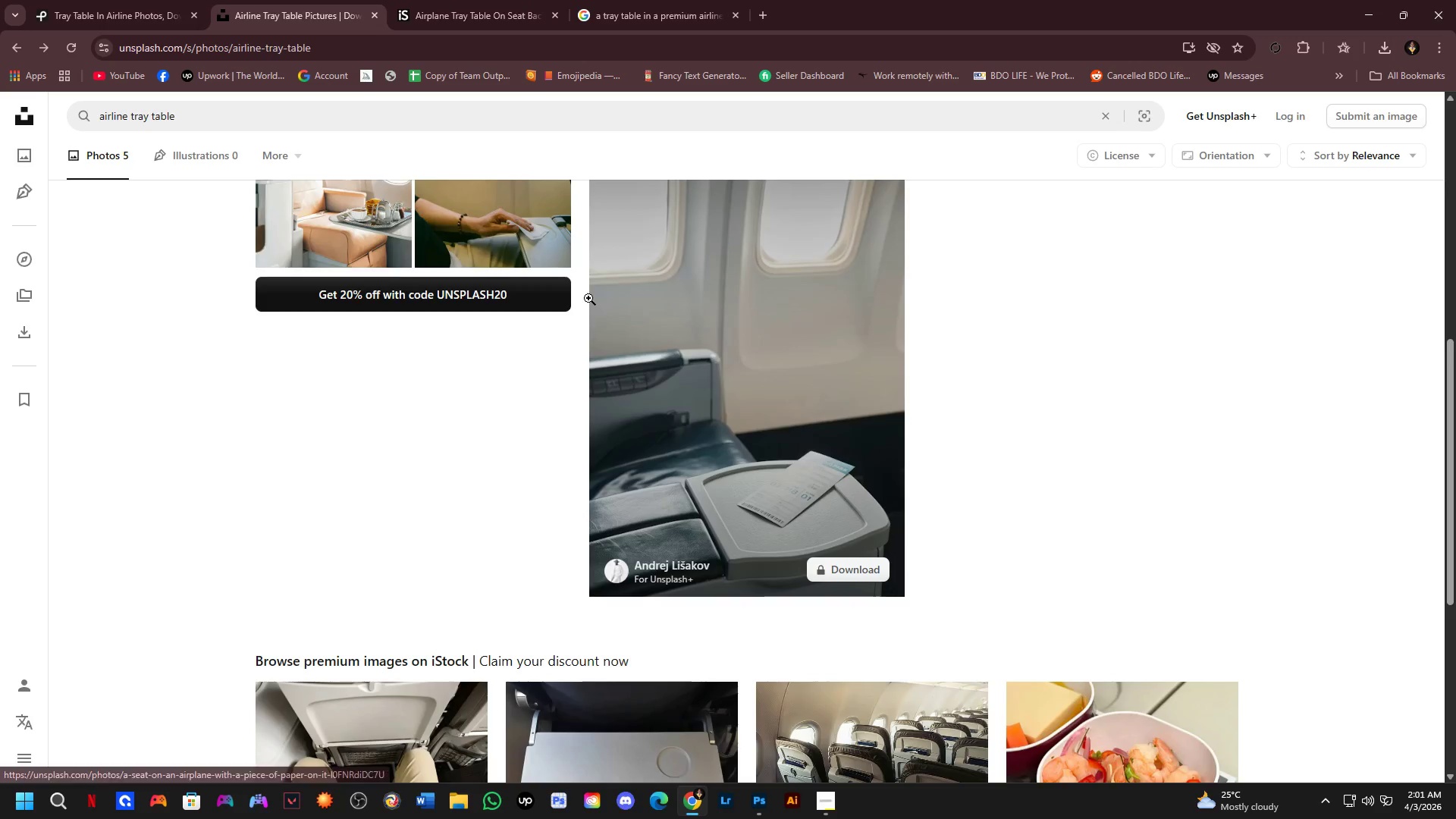 
scroll: coordinate [759, 526], scroll_direction: down, amount: 5.0
 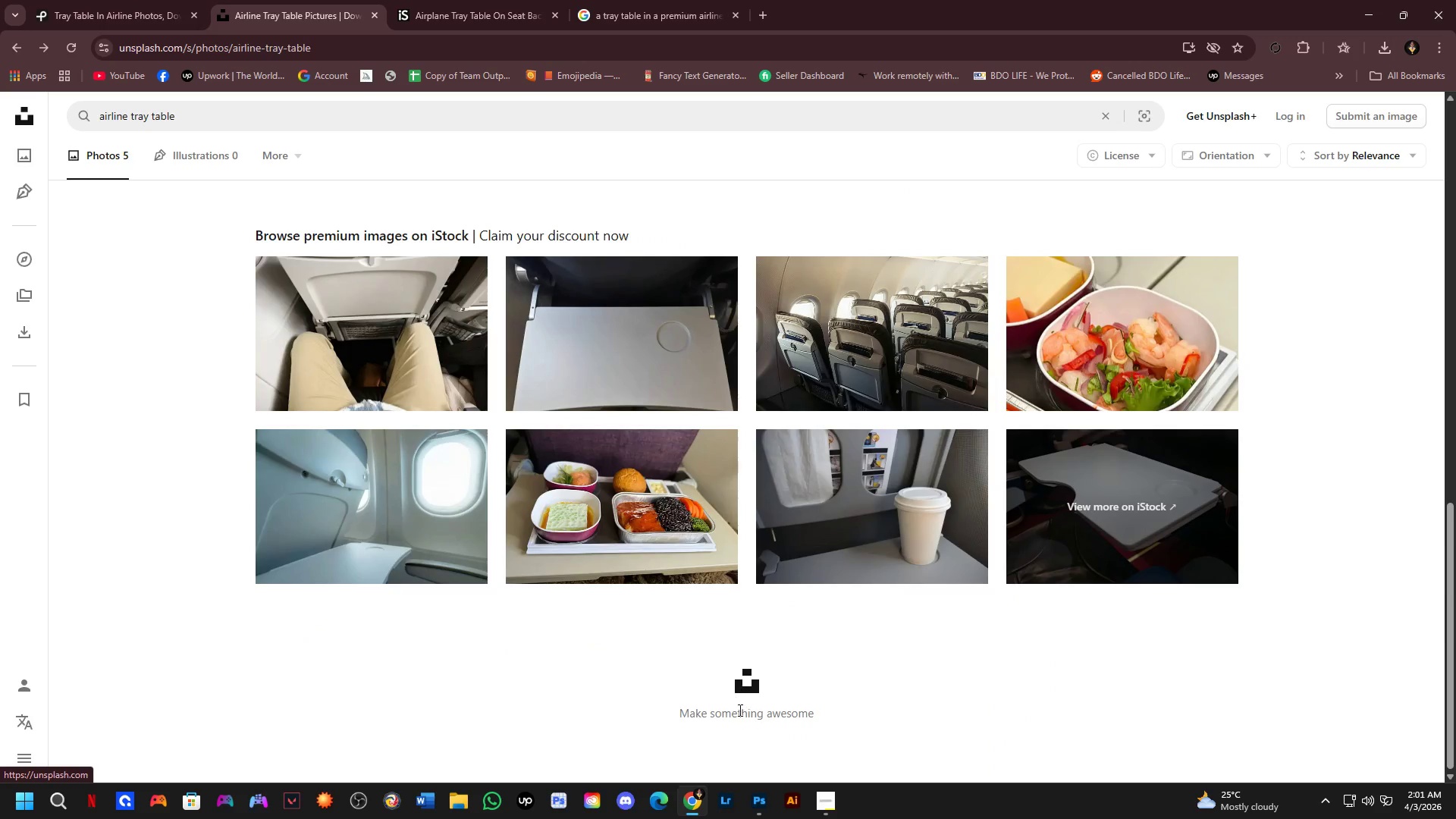 
left_click([752, 717])
 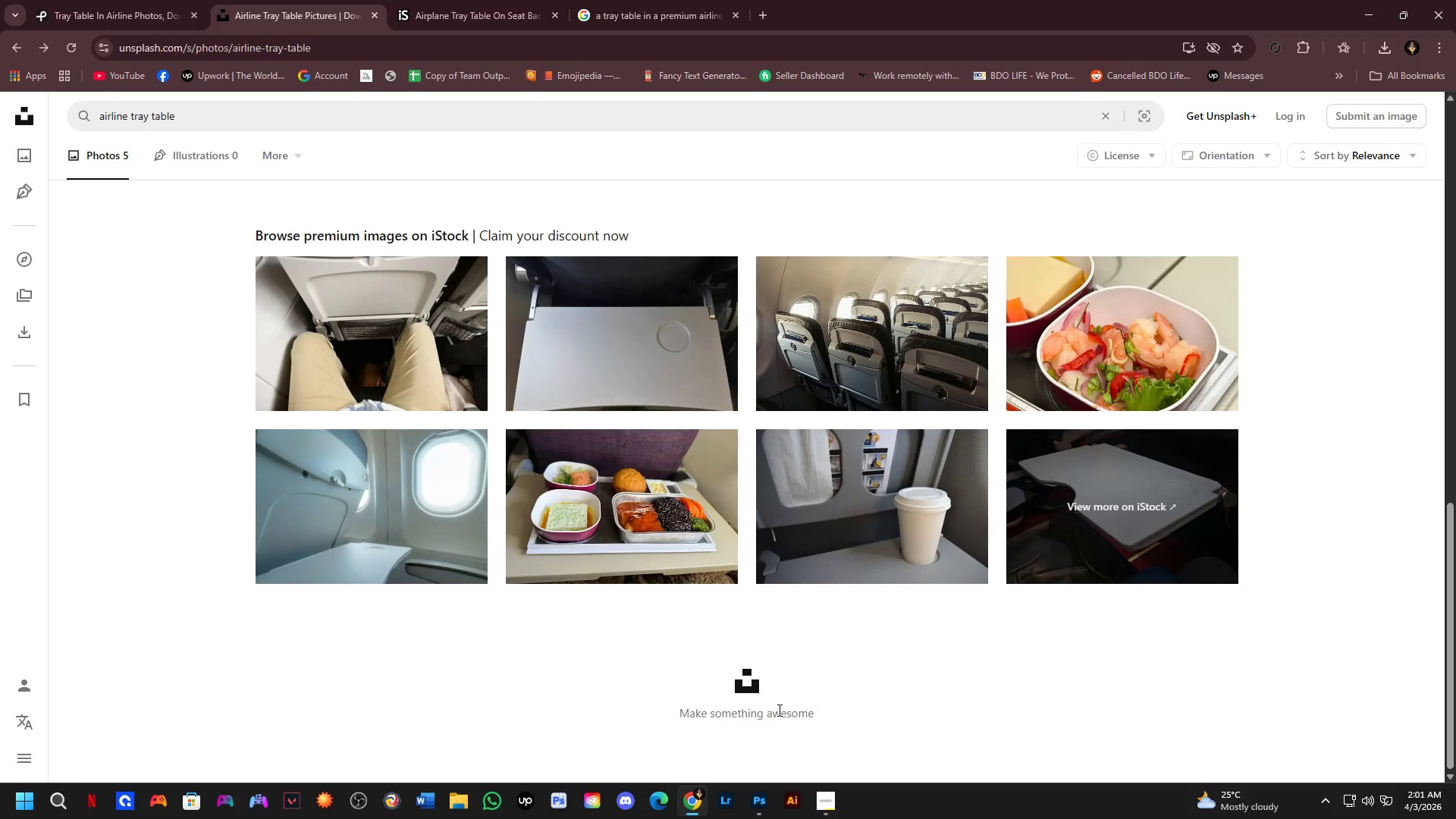 
scroll: coordinate [780, 704], scroll_direction: up, amount: 2.0
 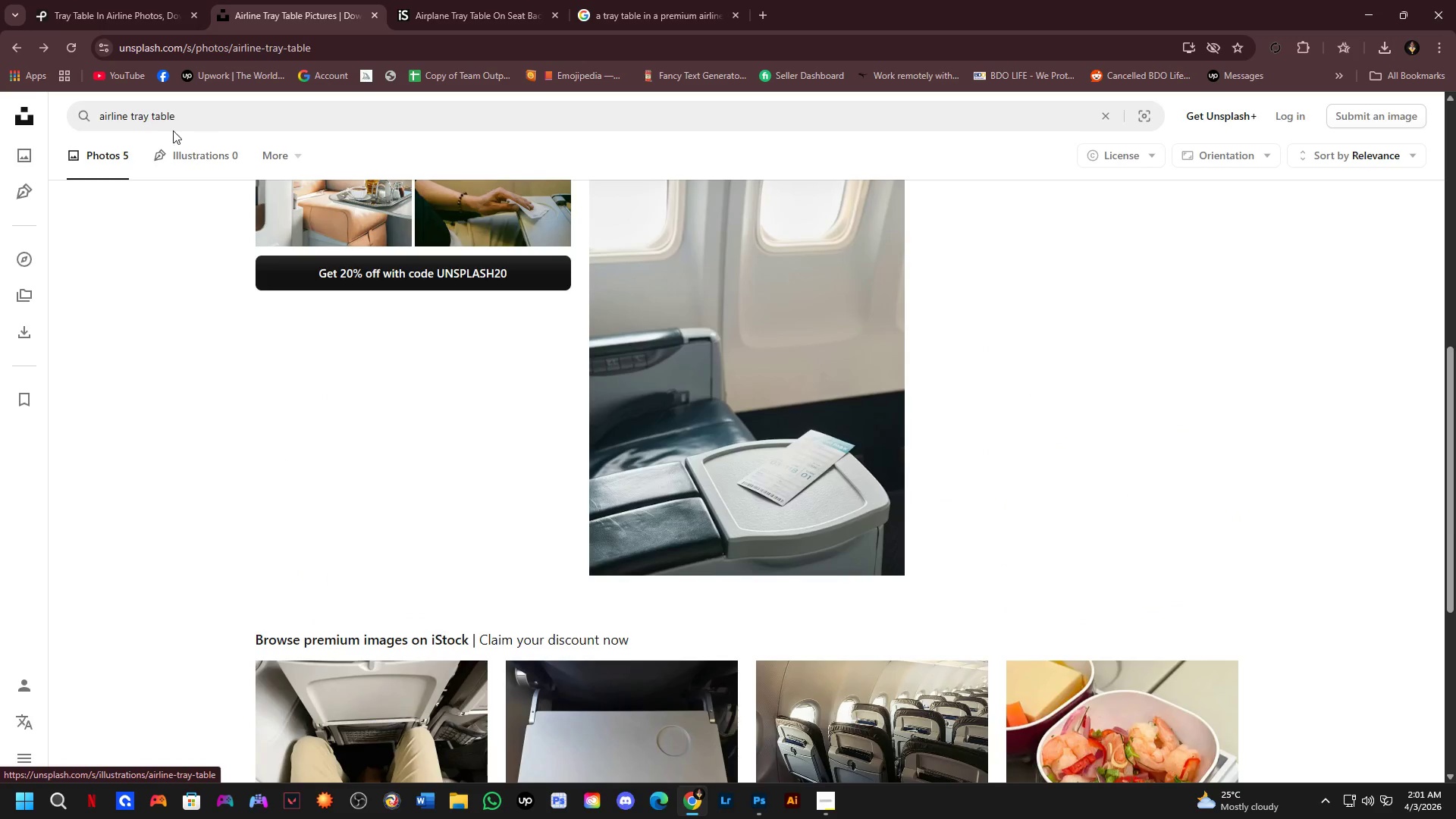 
left_click_drag(start_coordinate=[130, 119], to_coordinate=[99, 119])
 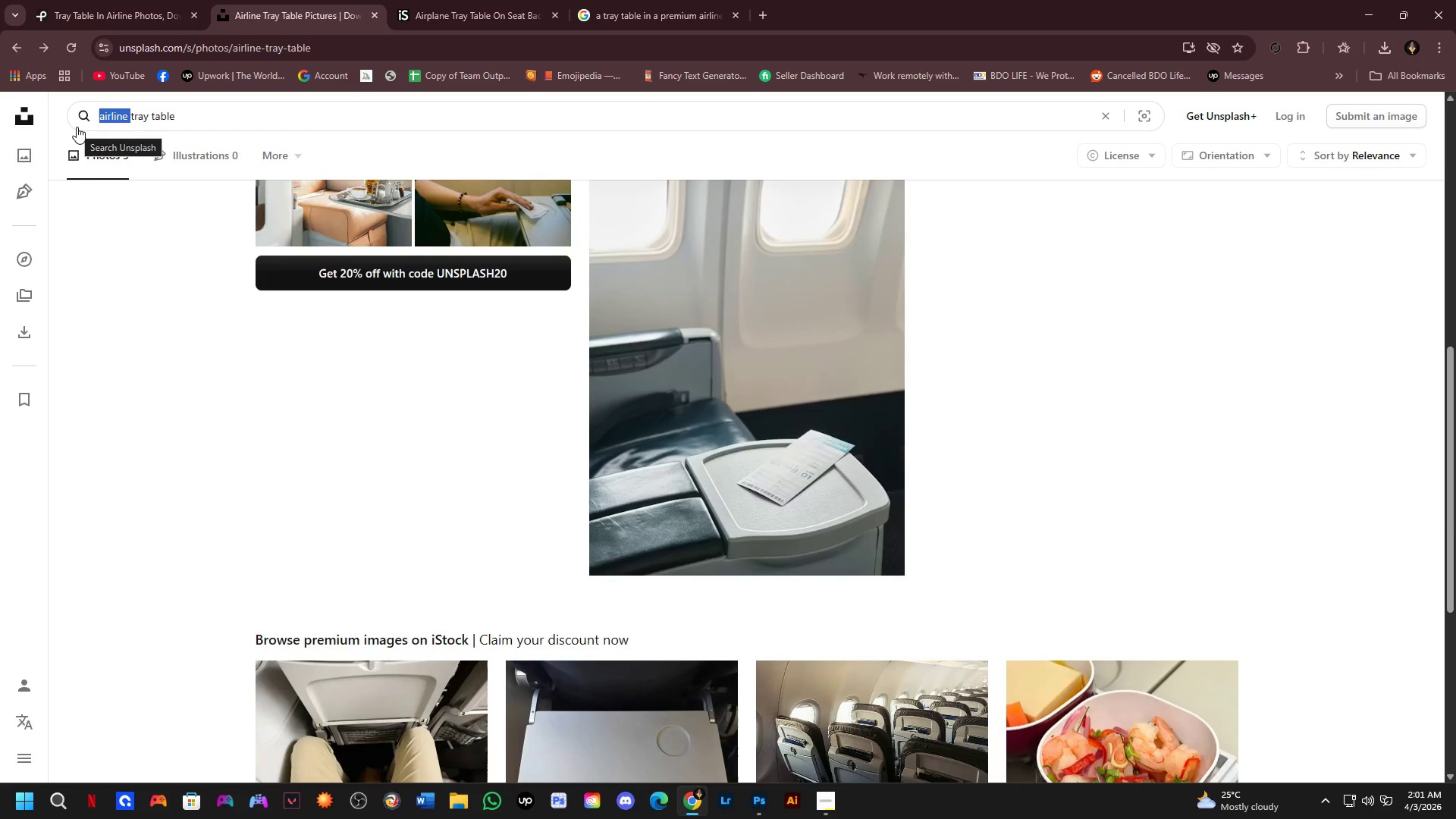 
key(Backspace)
type(ai)
key(Backspace)
key(Backspace)
key(Backspace)
key(Backspace)
type(plane )
key(NumpadEnter)
 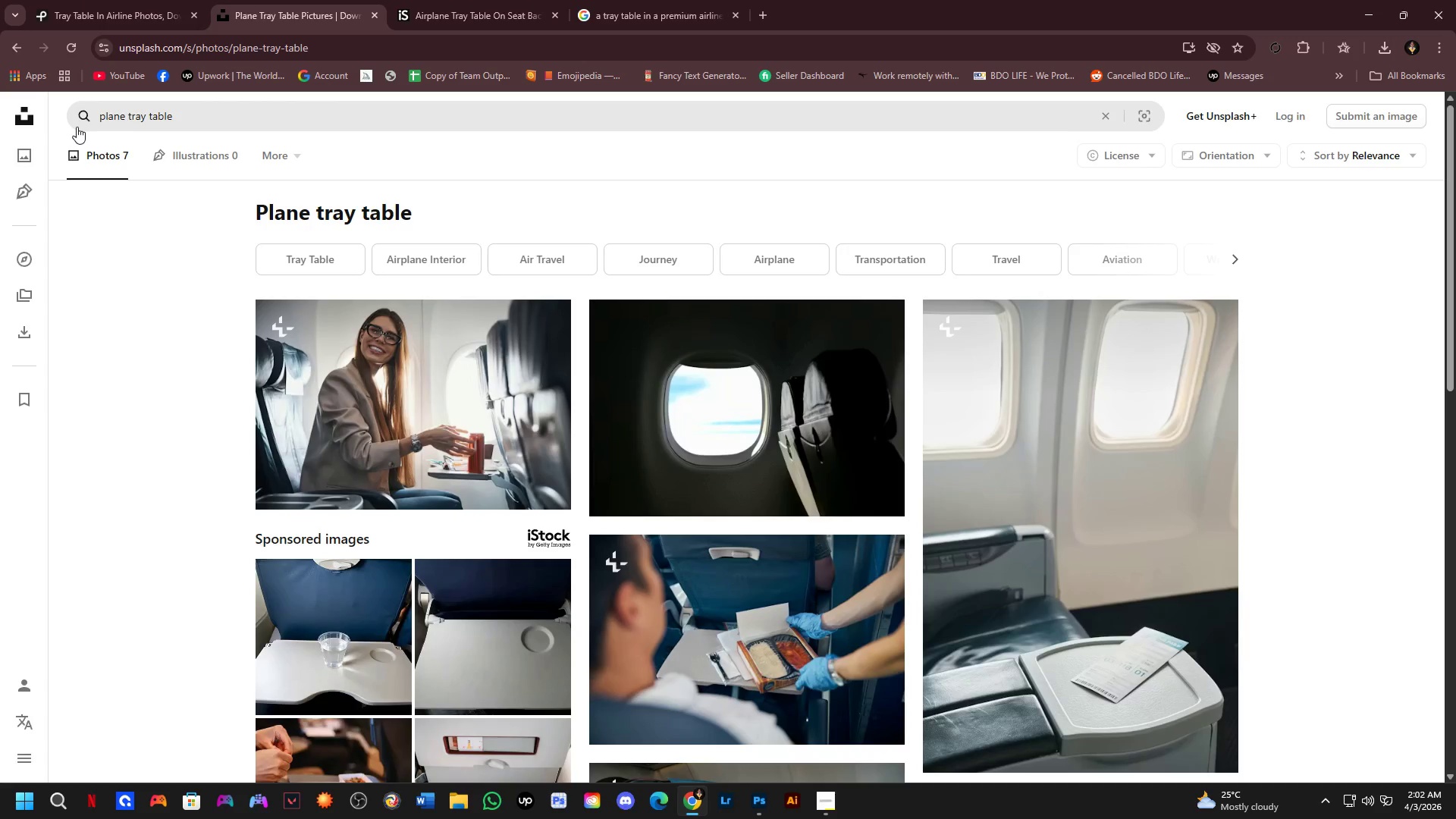 
wait(15.69)
 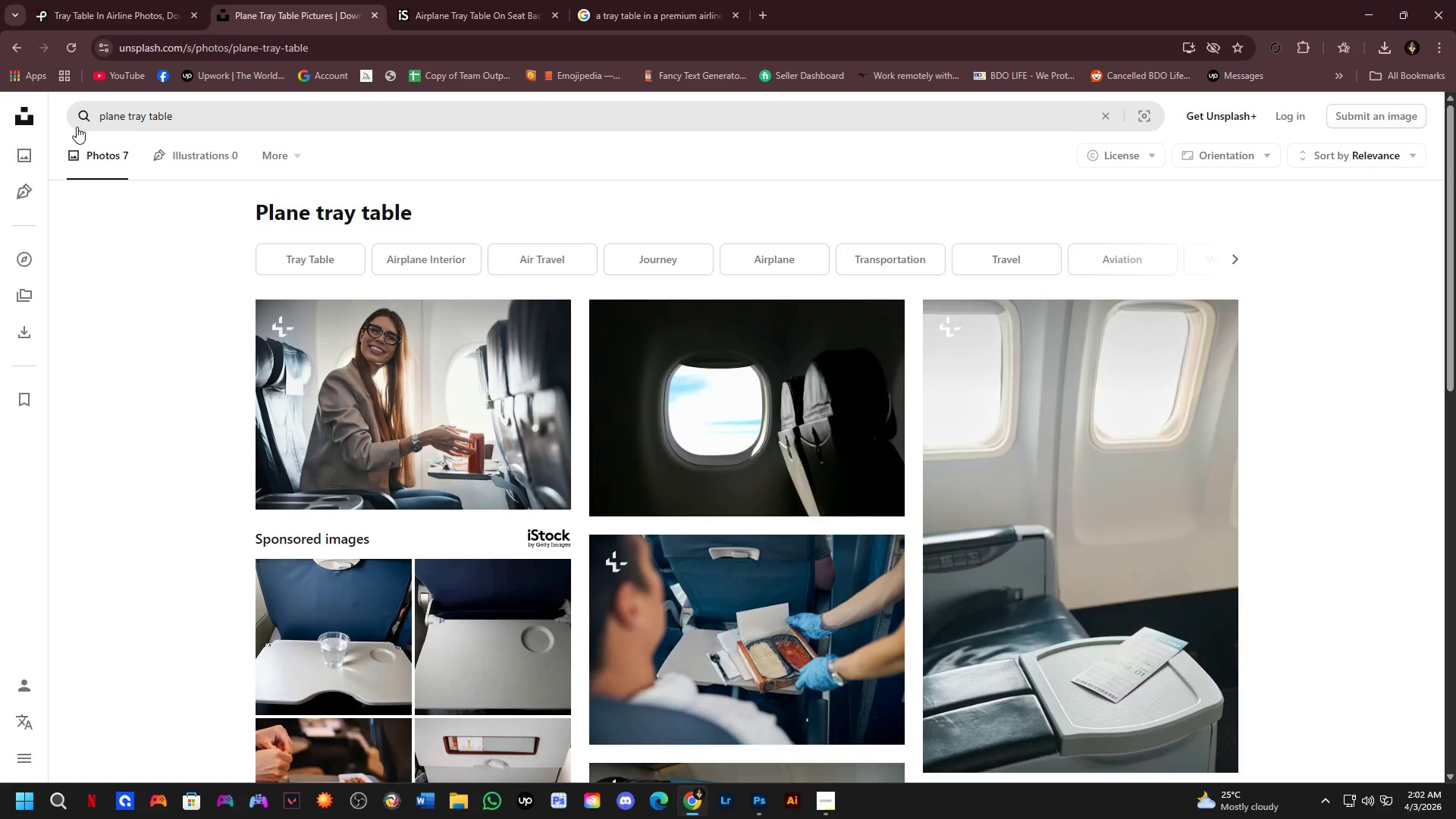 
scroll: coordinate [669, 505], scroll_direction: down, amount: 5.0
 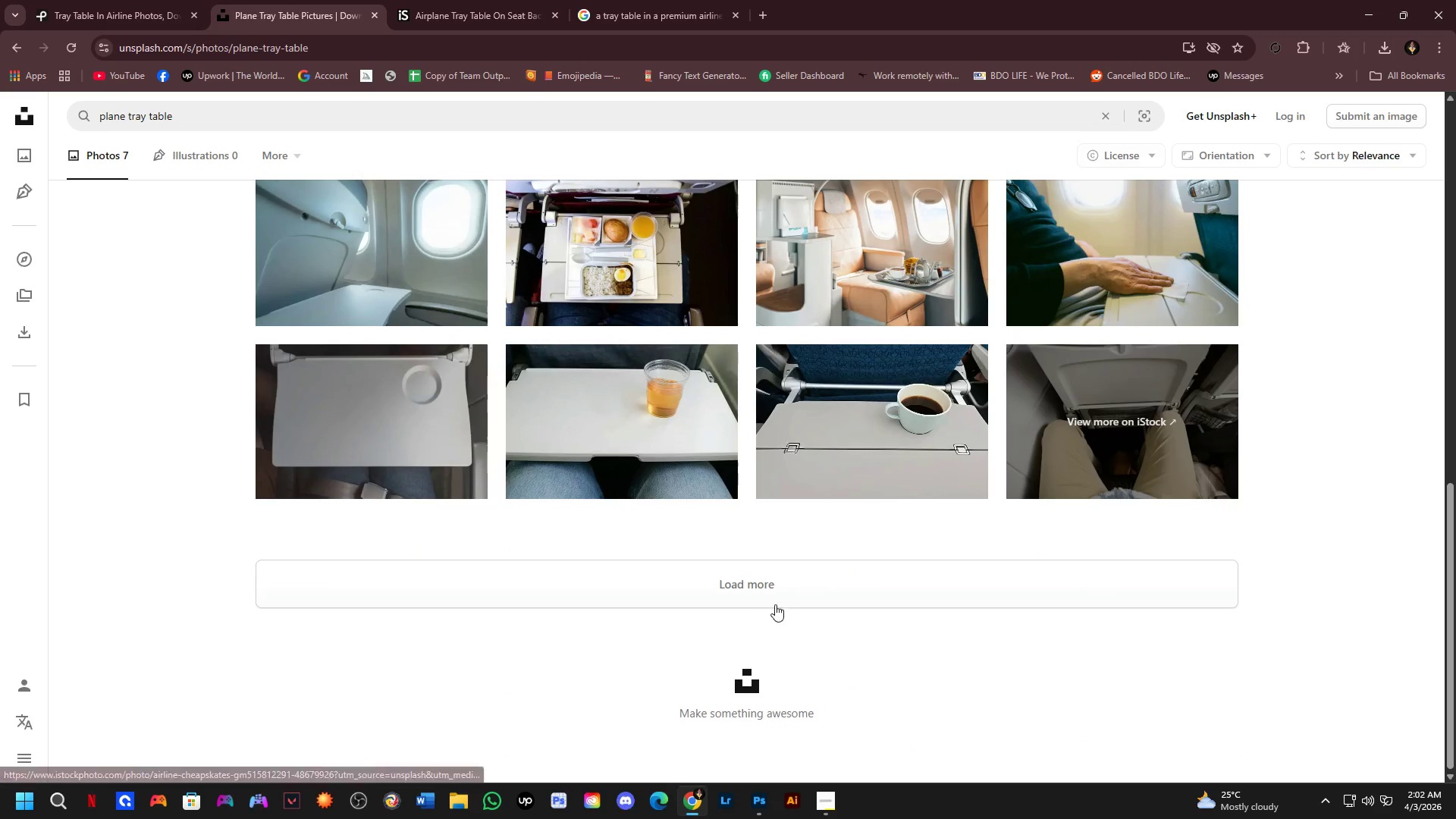 
left_click([777, 592])
 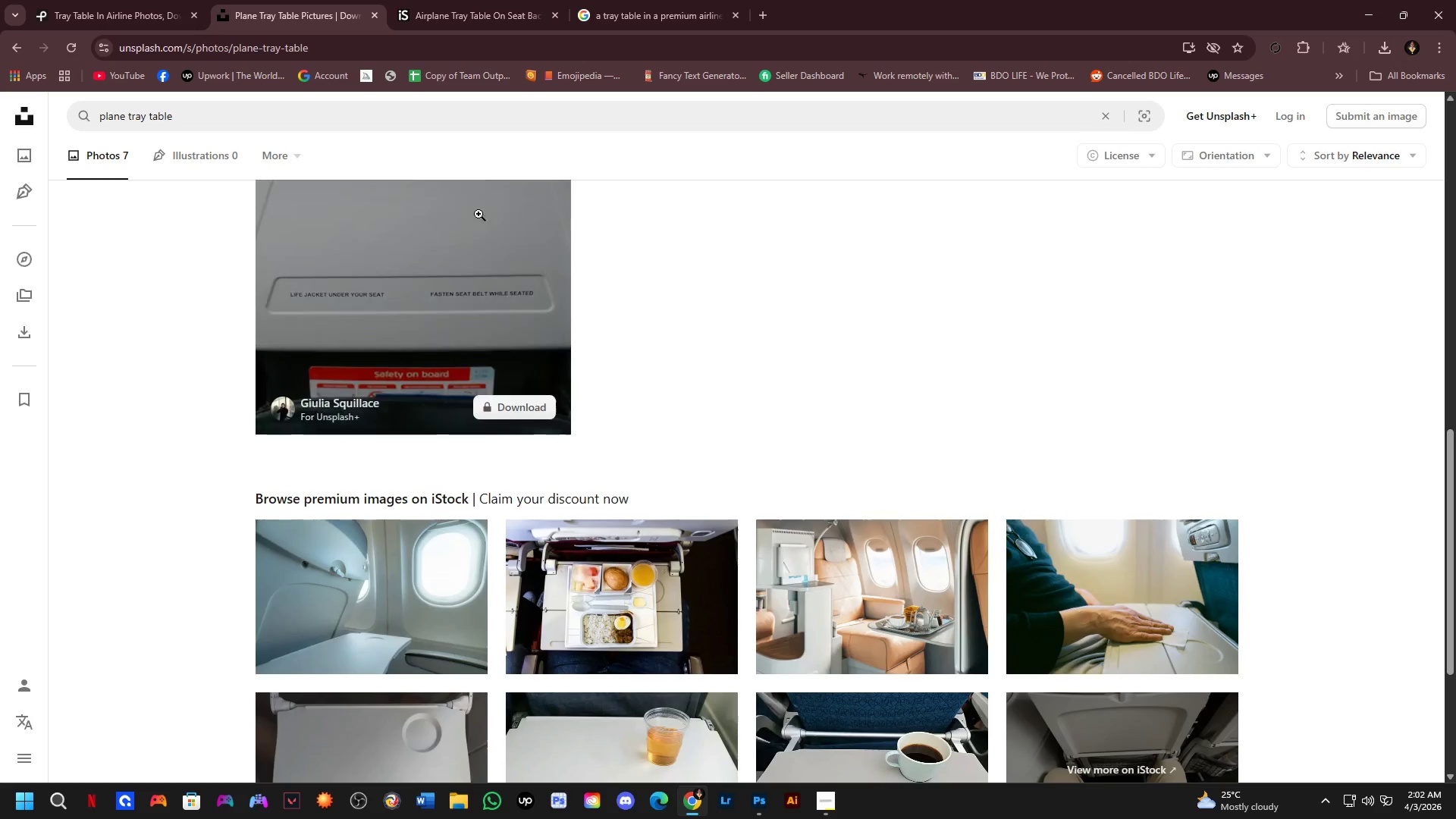 
scroll: coordinate [646, 455], scroll_direction: down, amount: 3.0
 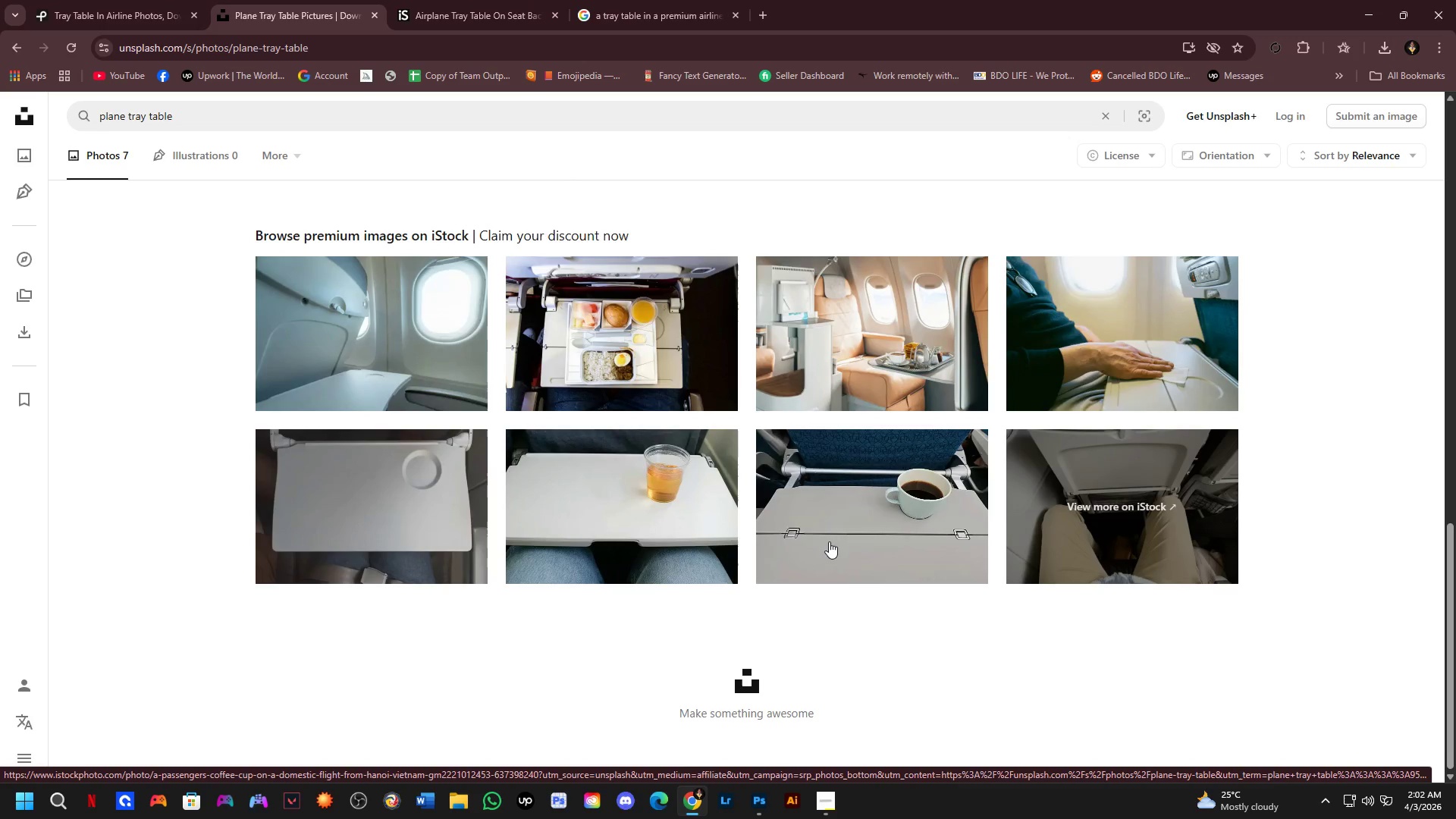 
left_click([827, 519])
 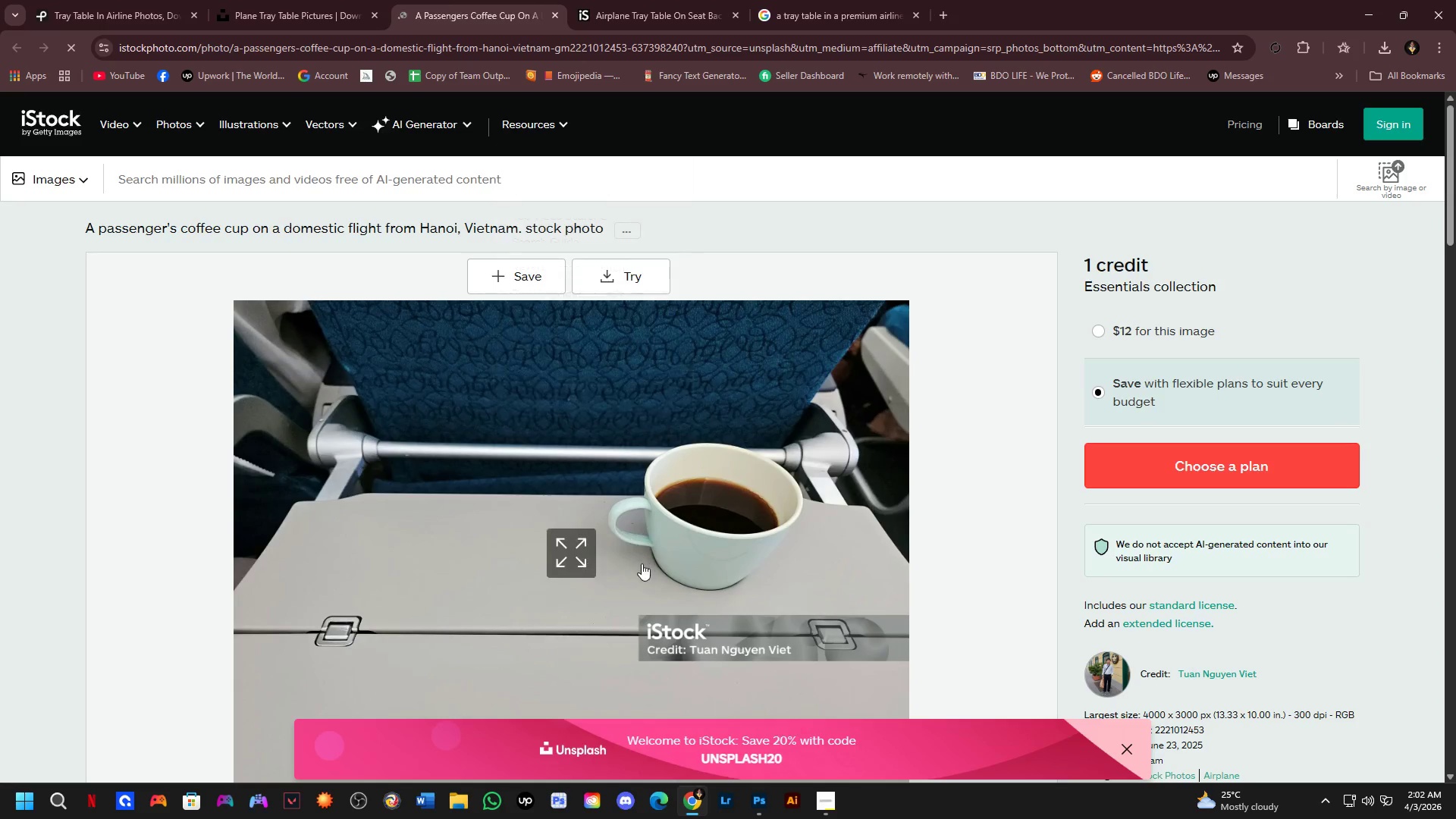 
scroll: coordinate [285, 544], scroll_direction: down, amount: 3.0
 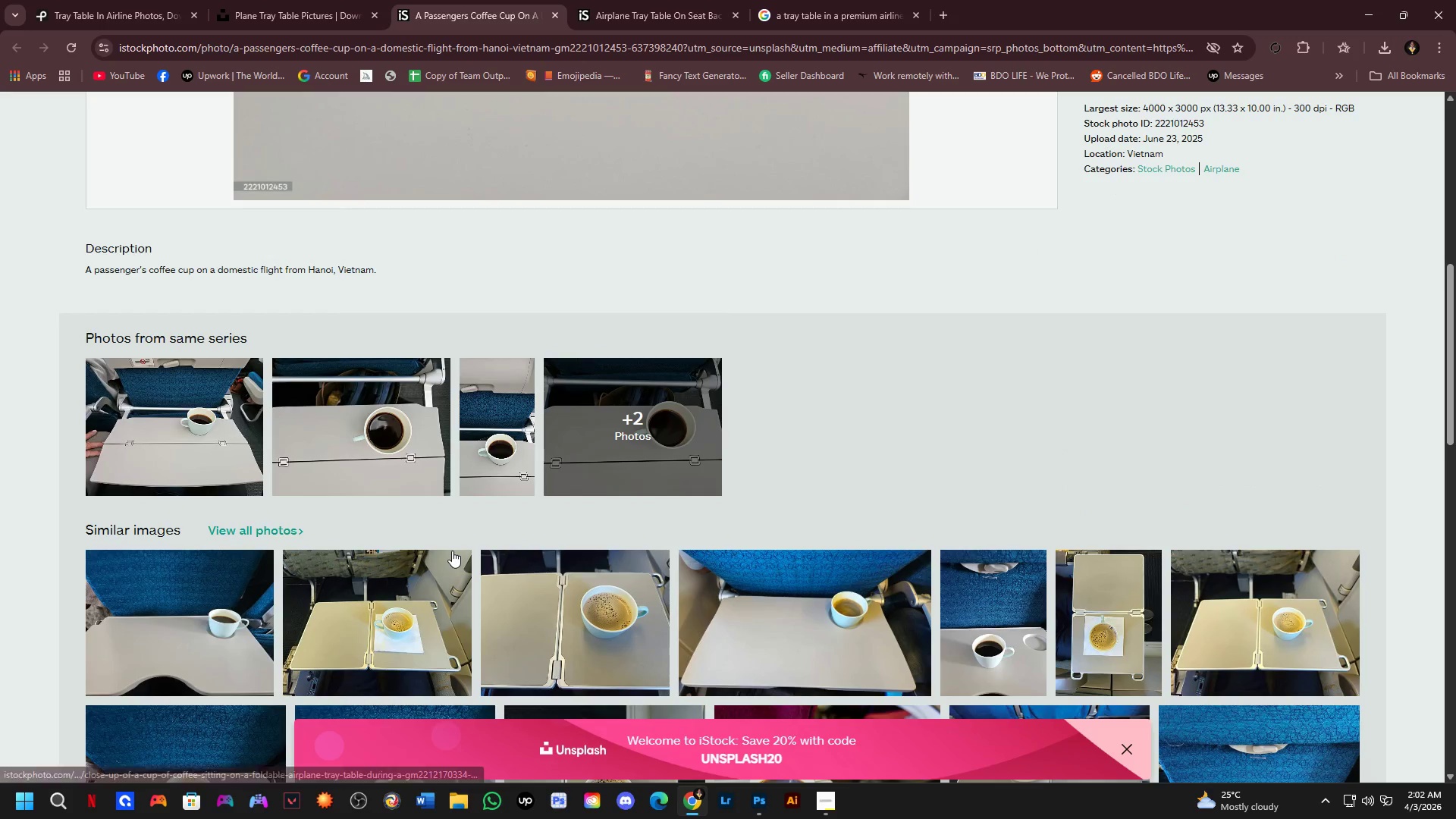 
scroll: coordinate [457, 551], scroll_direction: up, amount: 2.0
 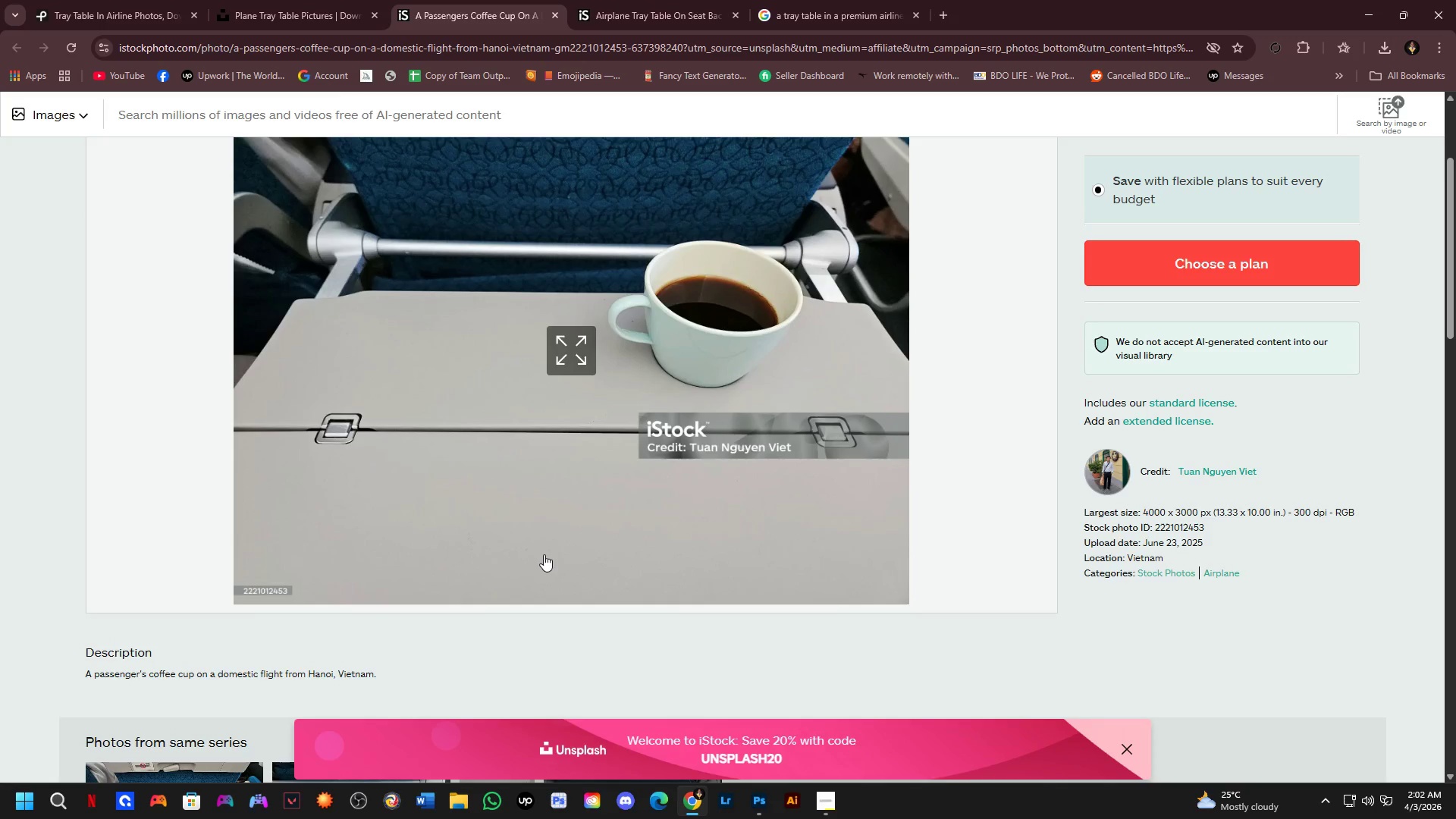 
scroll: coordinate [687, 531], scroll_direction: down, amount: 3.0
 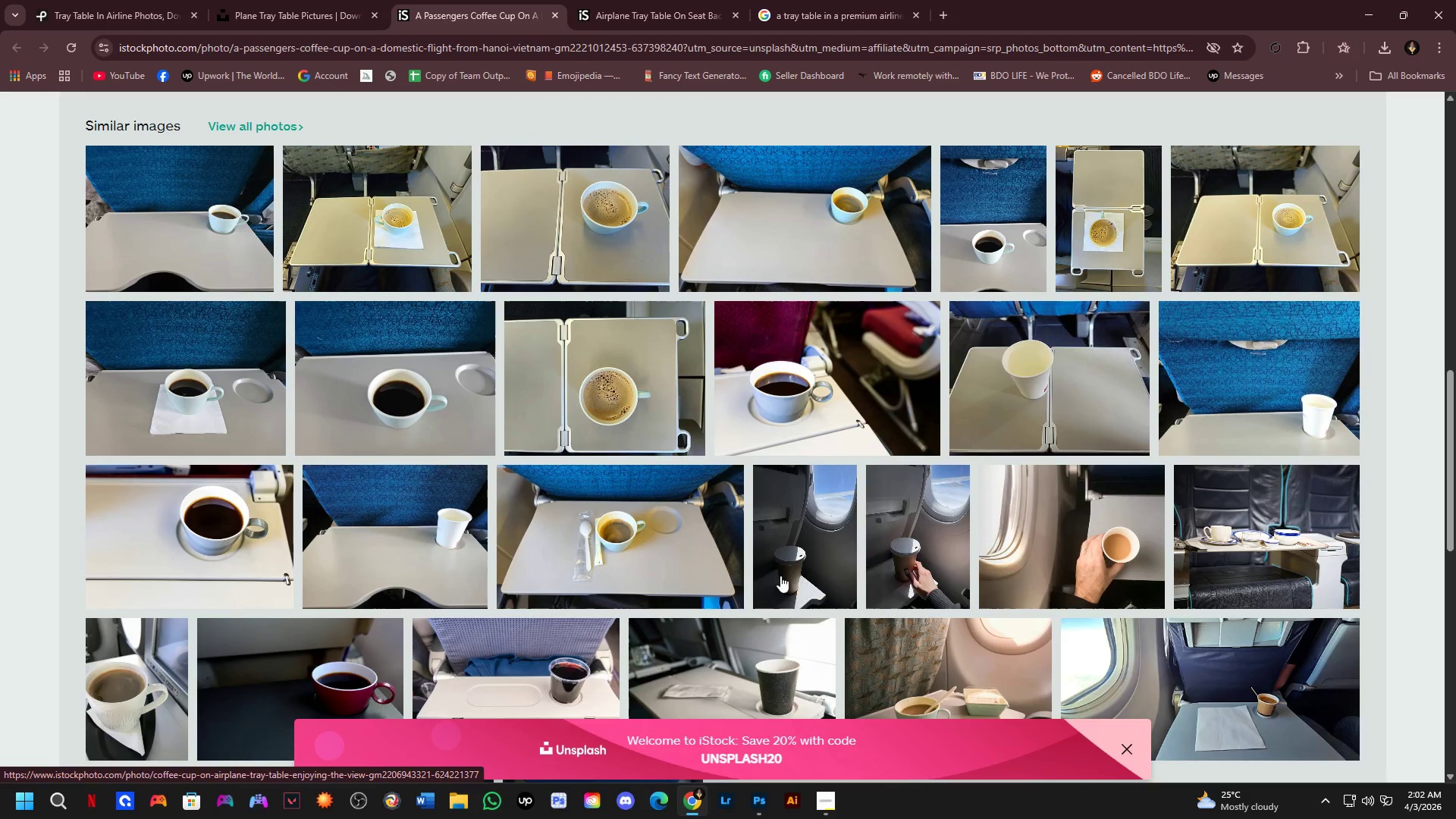 
left_click([918, 539])
 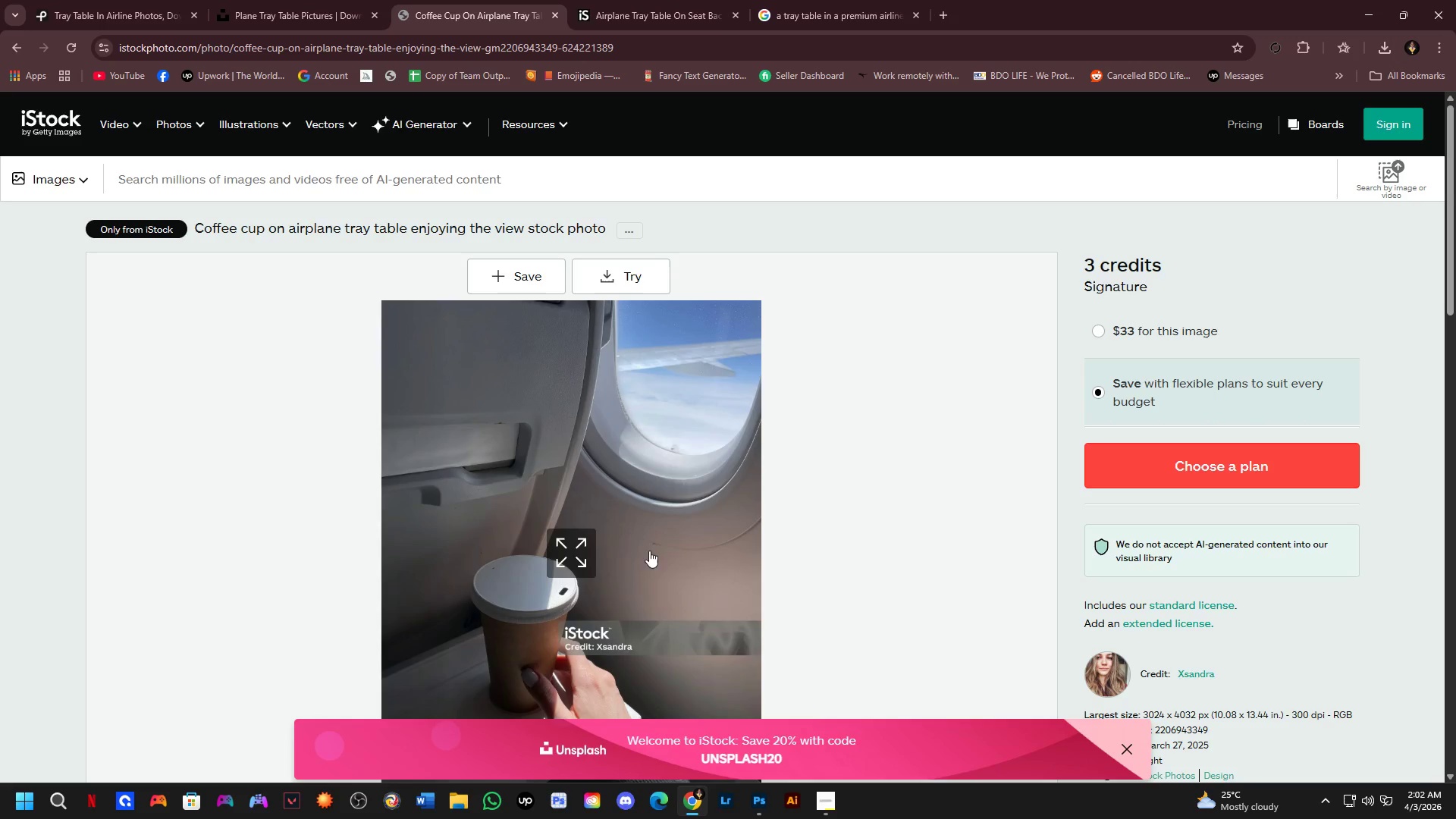 
scroll: coordinate [799, 543], scroll_direction: down, amount: 3.0
 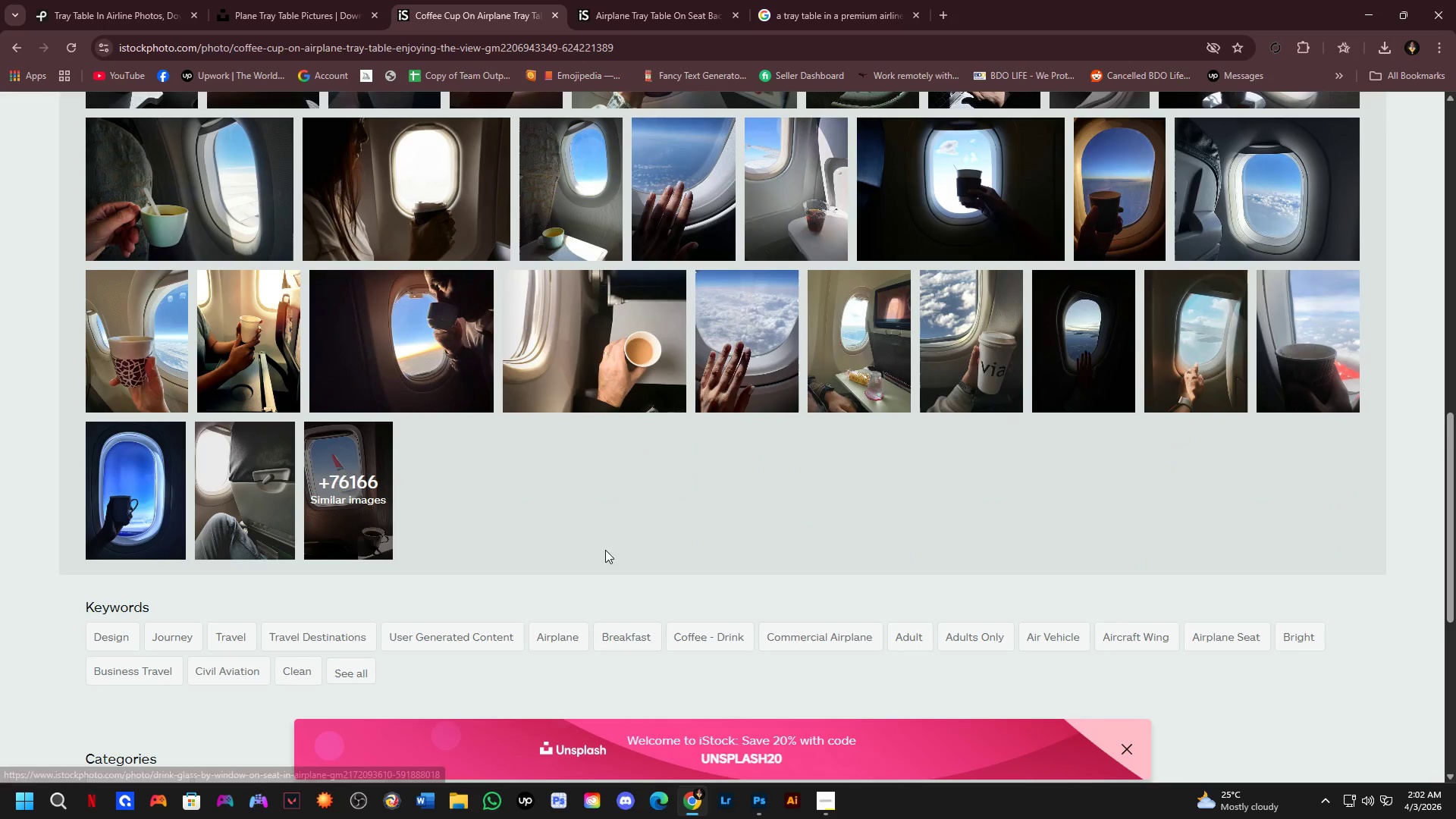 
left_click([277, 0])
 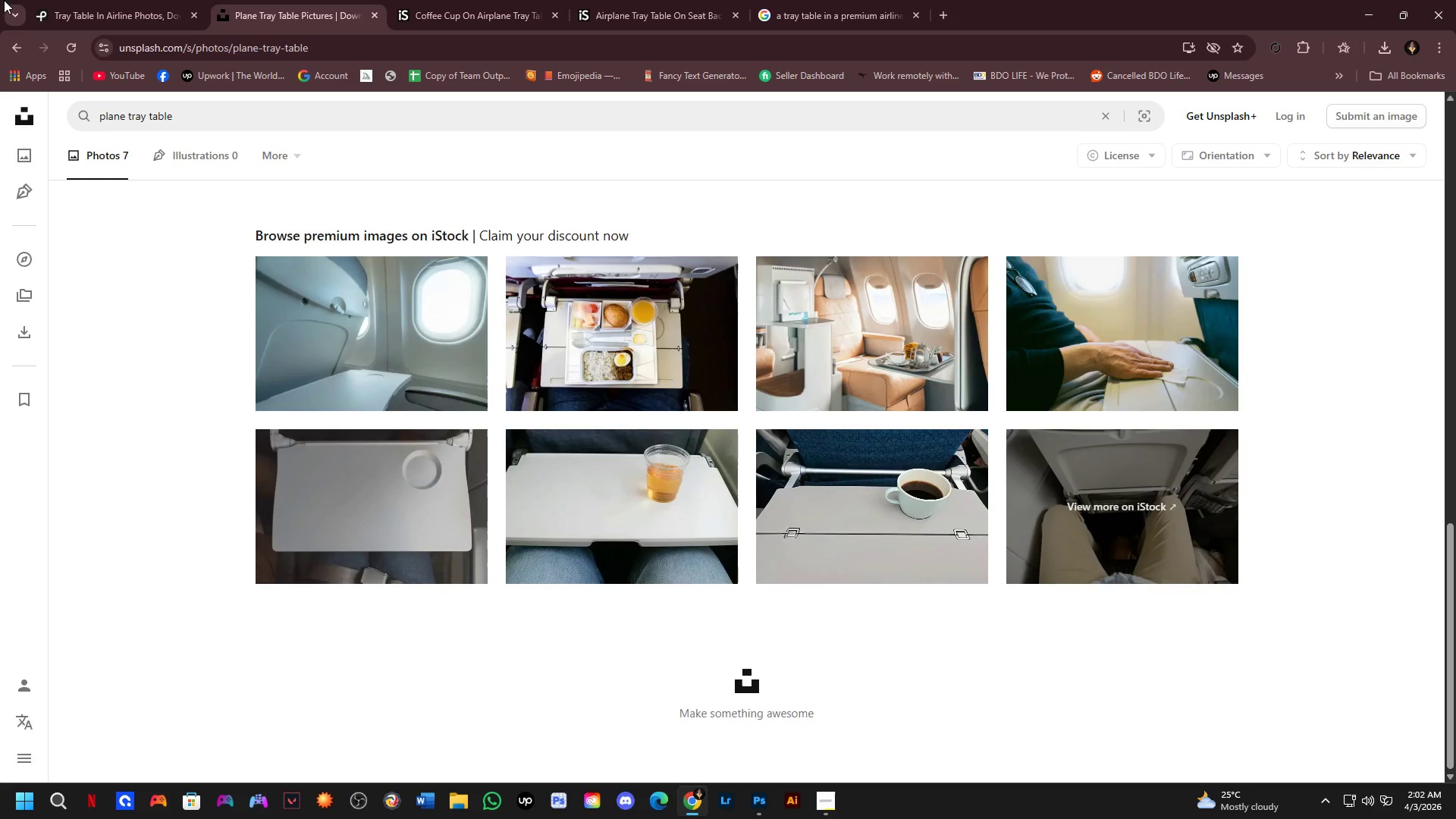 
left_click([130, 0])
 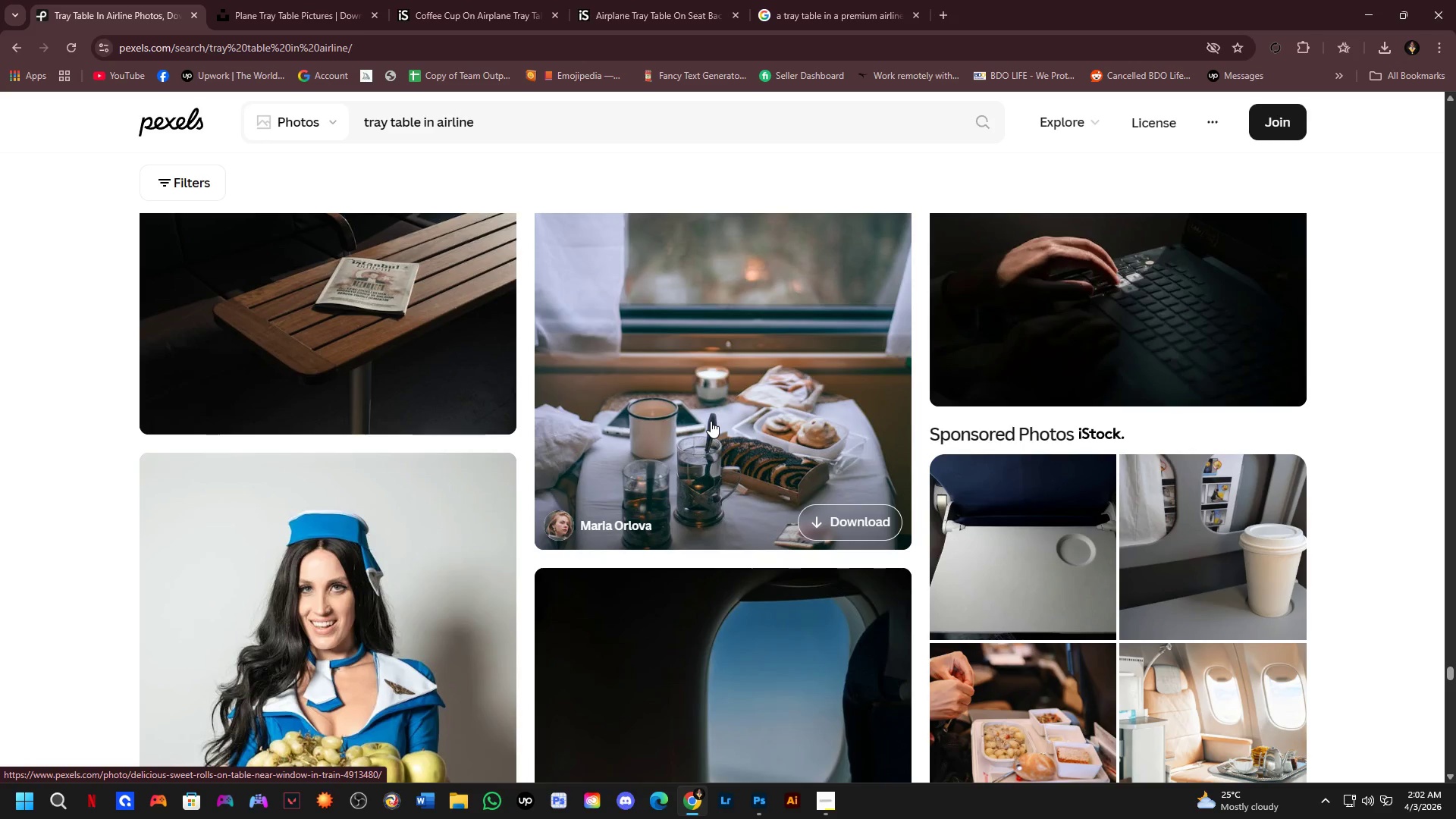 
scroll: coordinate [740, 473], scroll_direction: down, amount: 10.0
 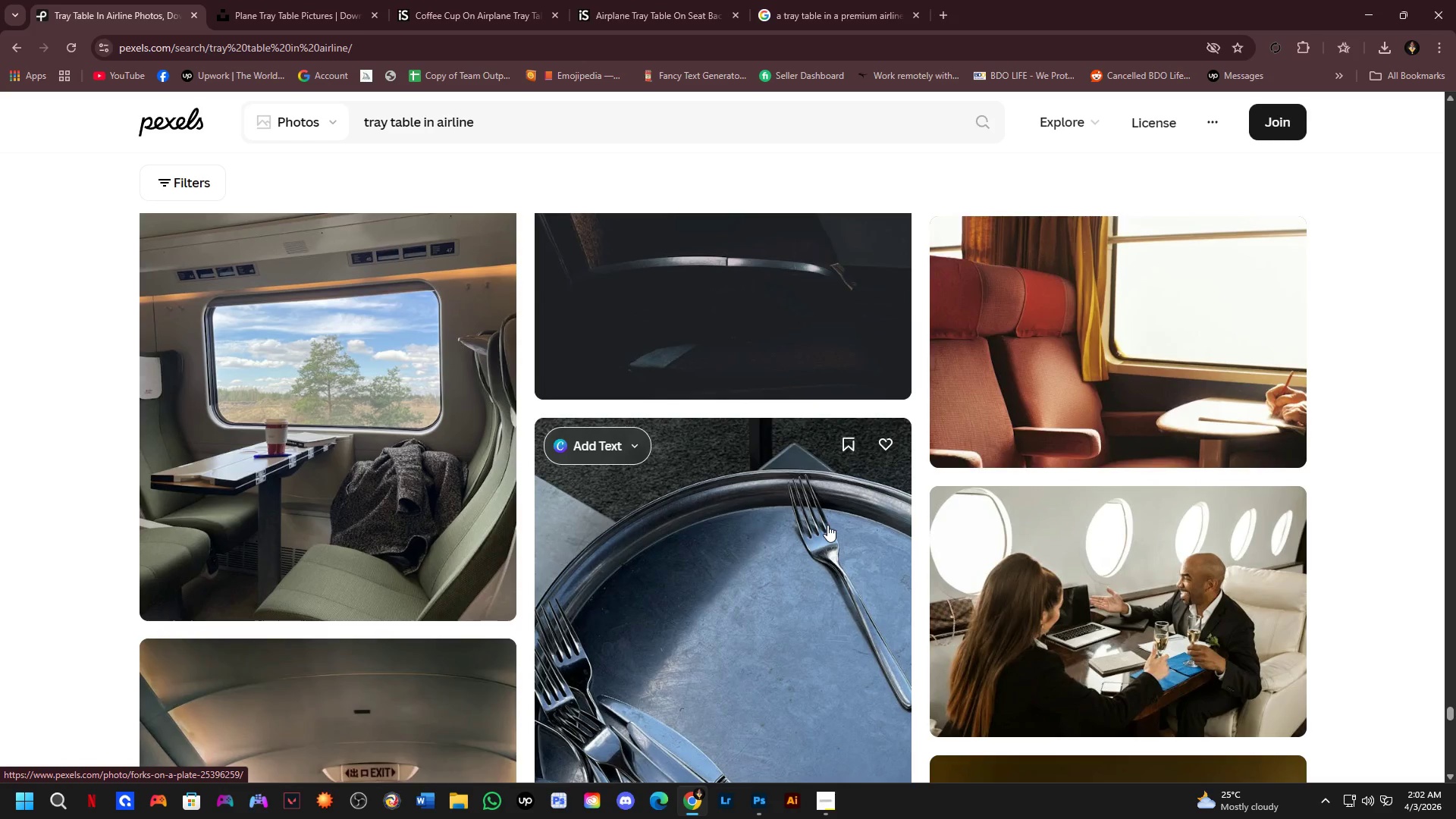 
scroll: coordinate [1119, 501], scroll_direction: down, amount: 5.0
 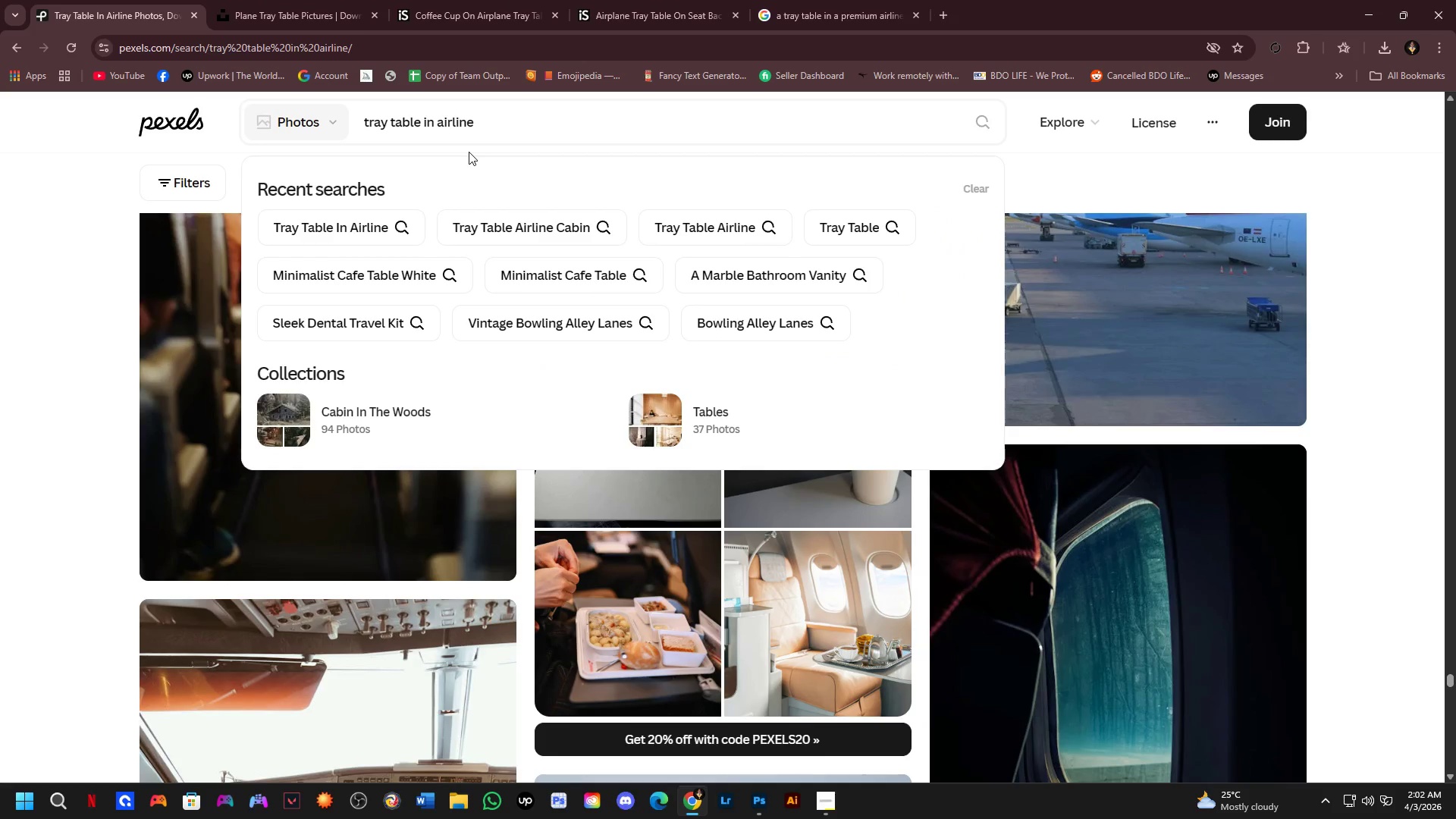 
wait(6.17)
 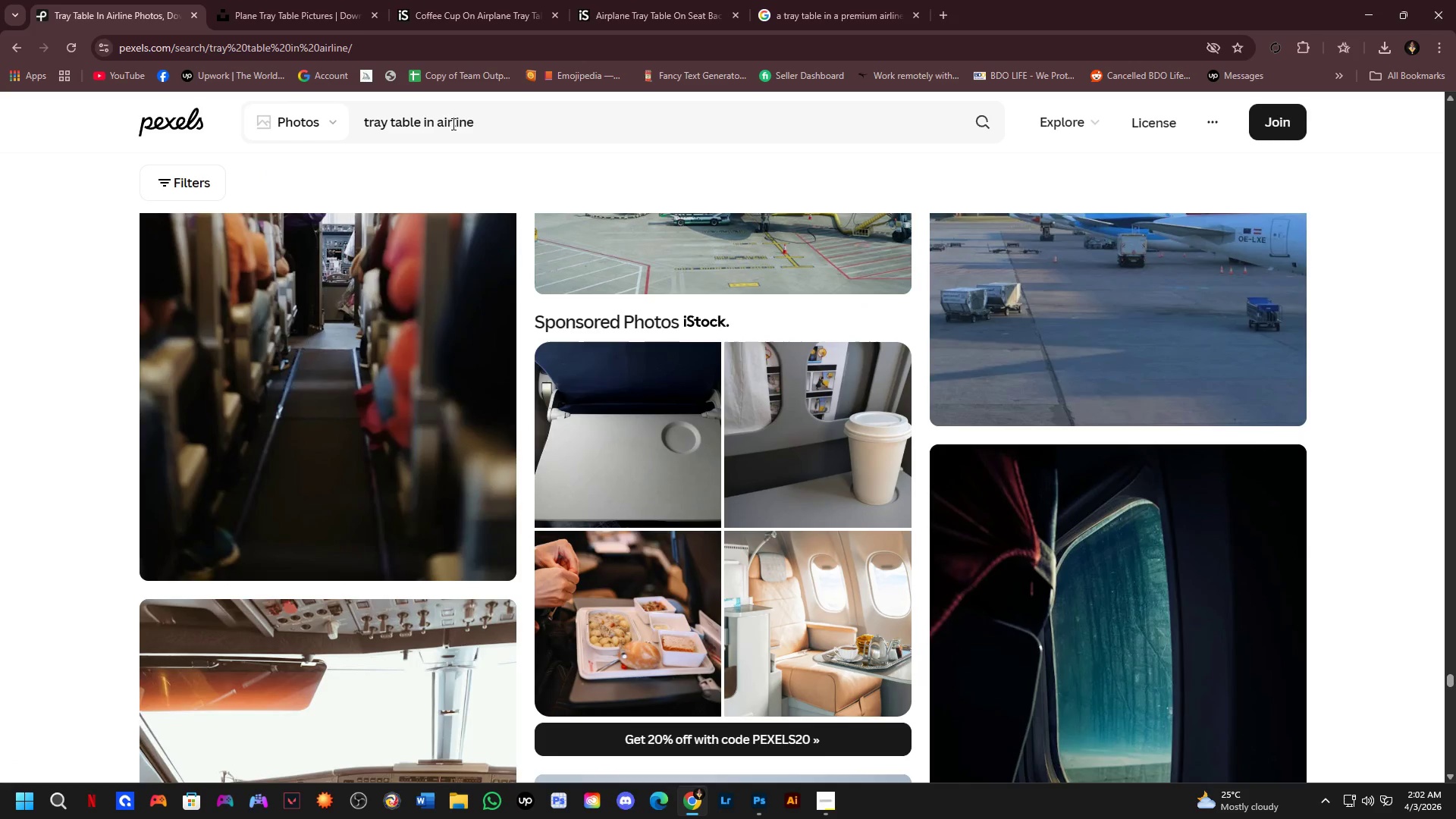 
key(Backspace)
key(Backspace)
key(Backspace)
key(Backspace)
key(Backspace)
key(Backspace)
key(Backspace)
key(Backspace)
key(Backspace)
key(Backspace)
key(Backspace)
type( in app)
key(Backspace)
key(Backspace)
type( plane)
 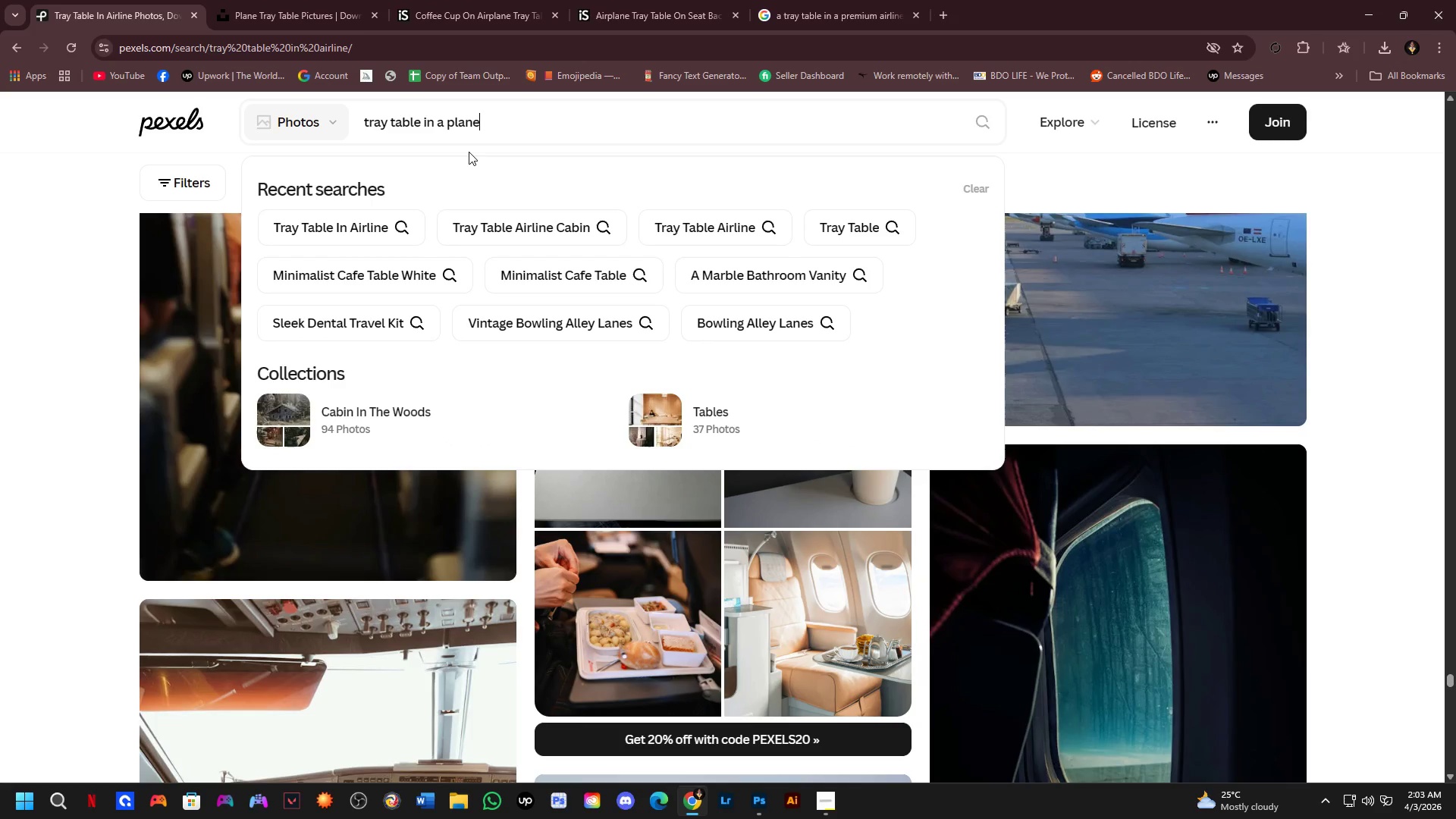 
key(Enter)
 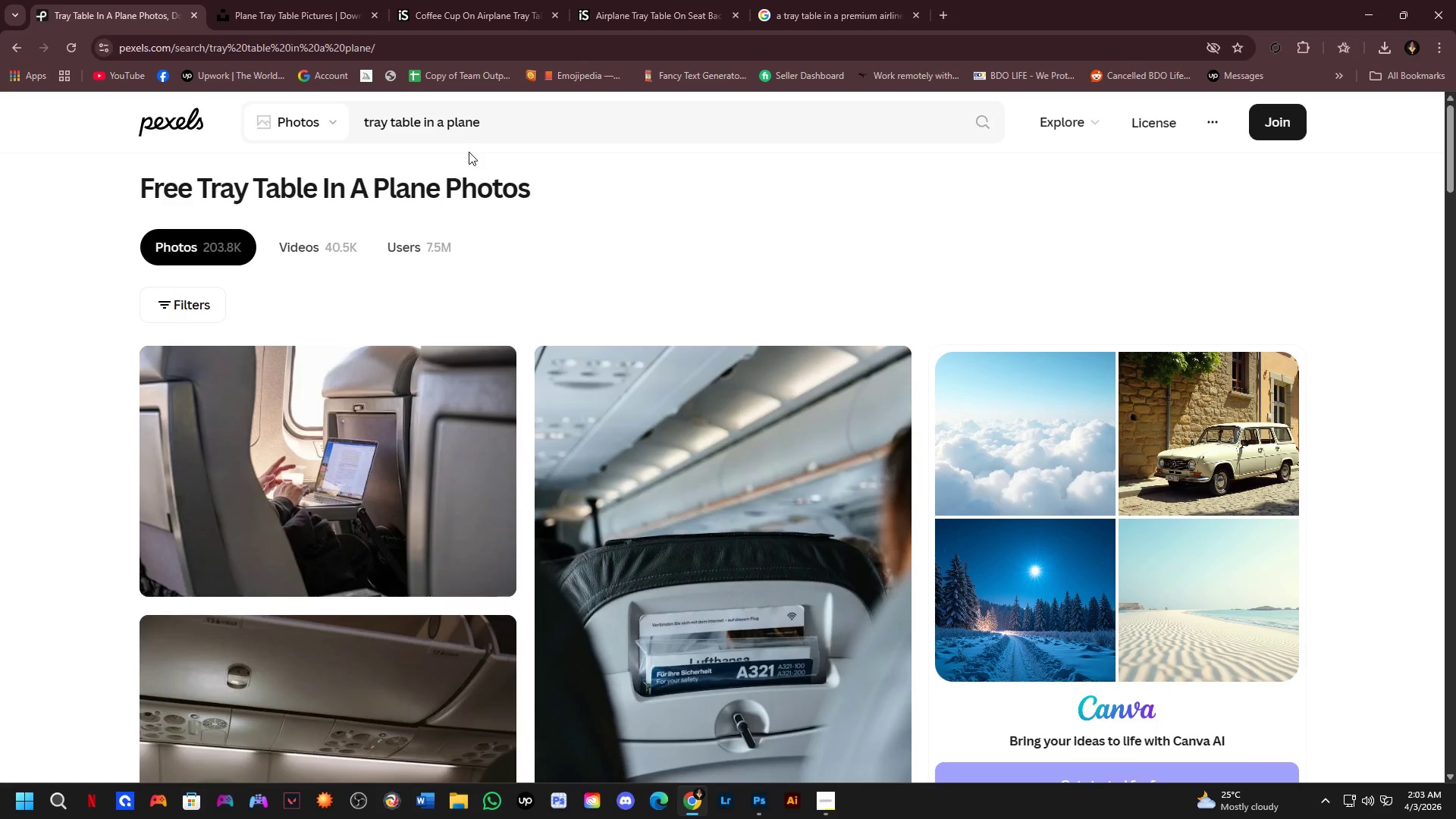 
wait(15.36)
 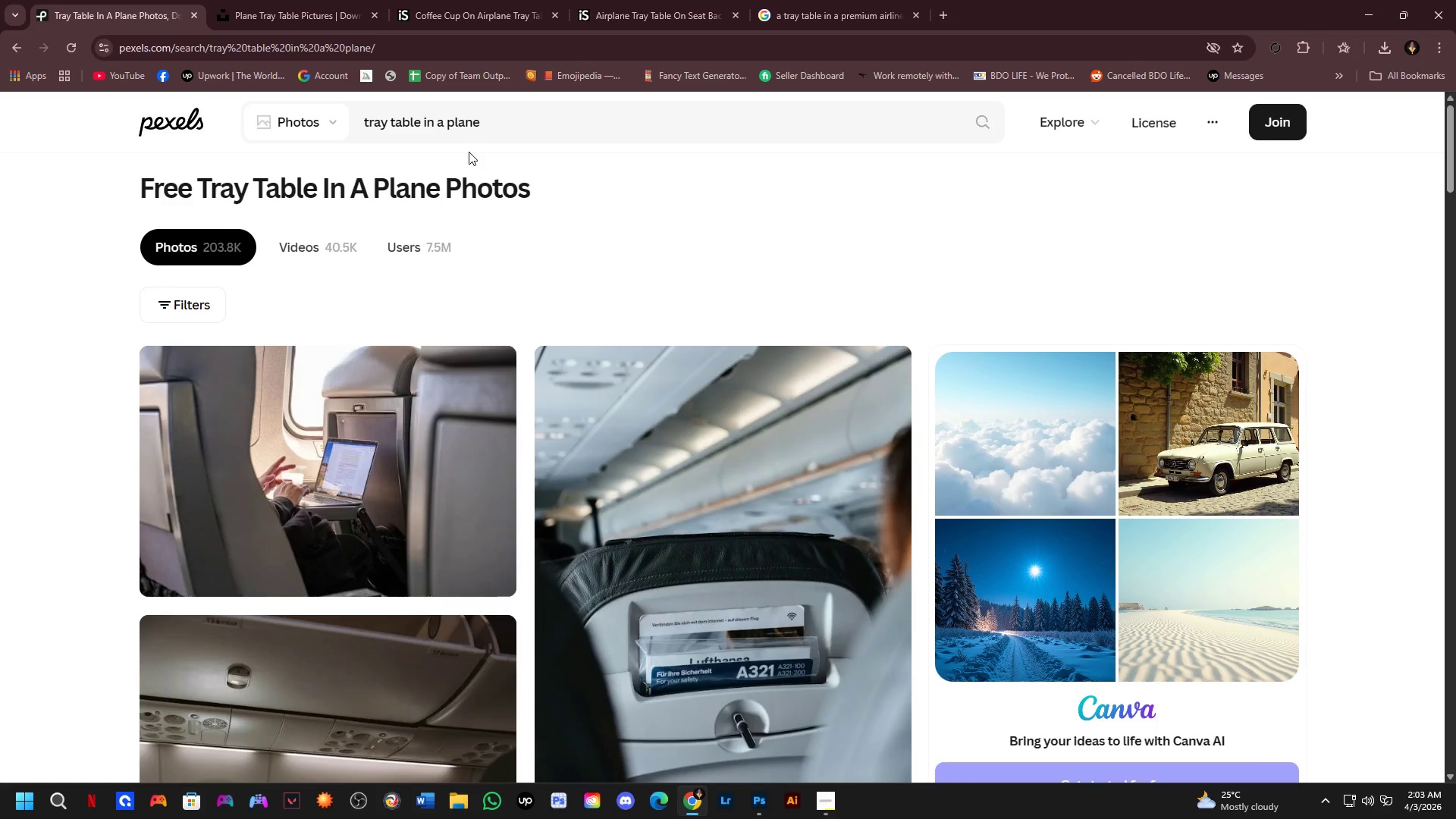 
scroll: coordinate [632, 350], scroll_direction: down, amount: 15.0
 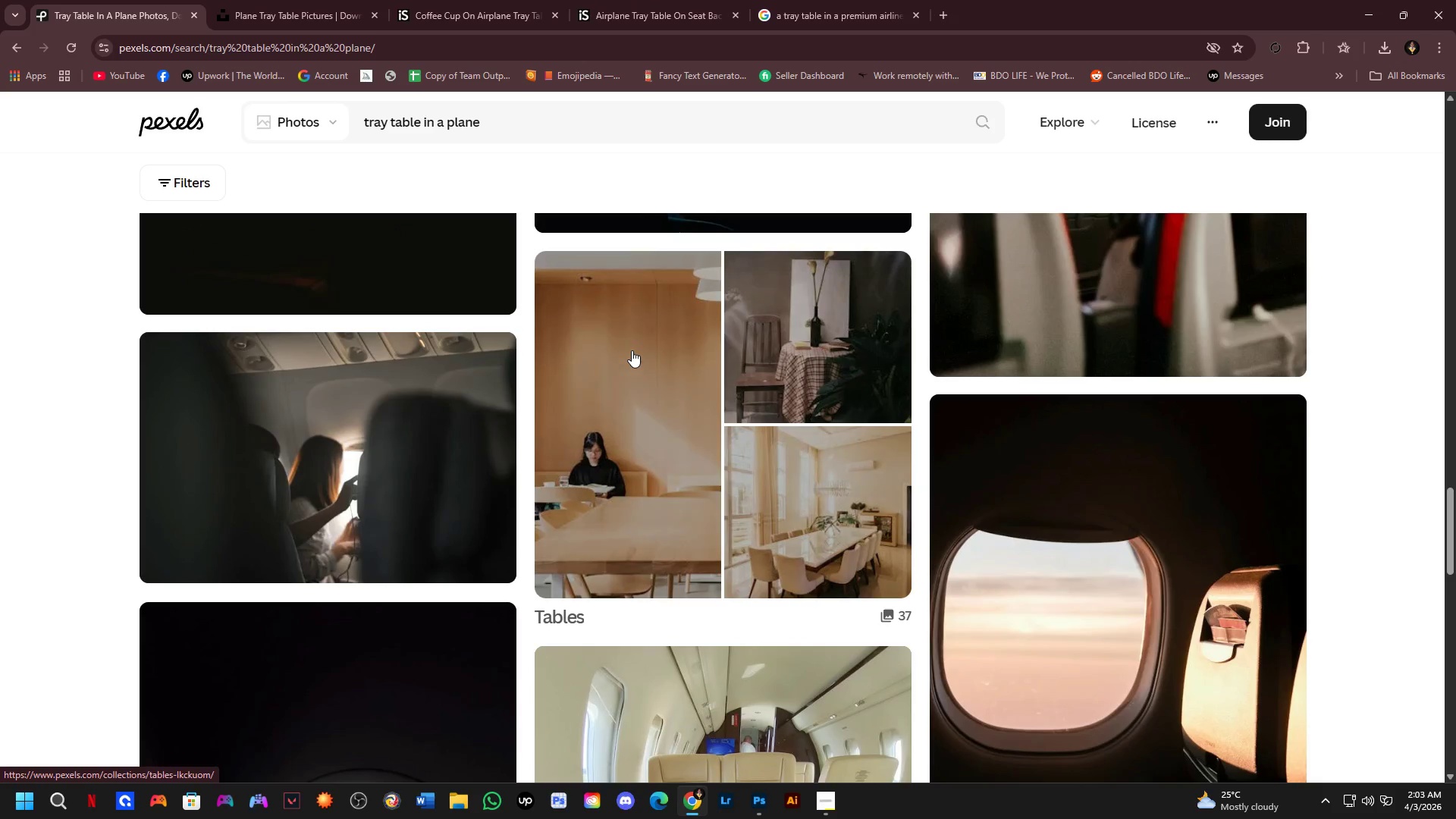 
scroll: coordinate [632, 350], scroll_direction: down, amount: 2.0
 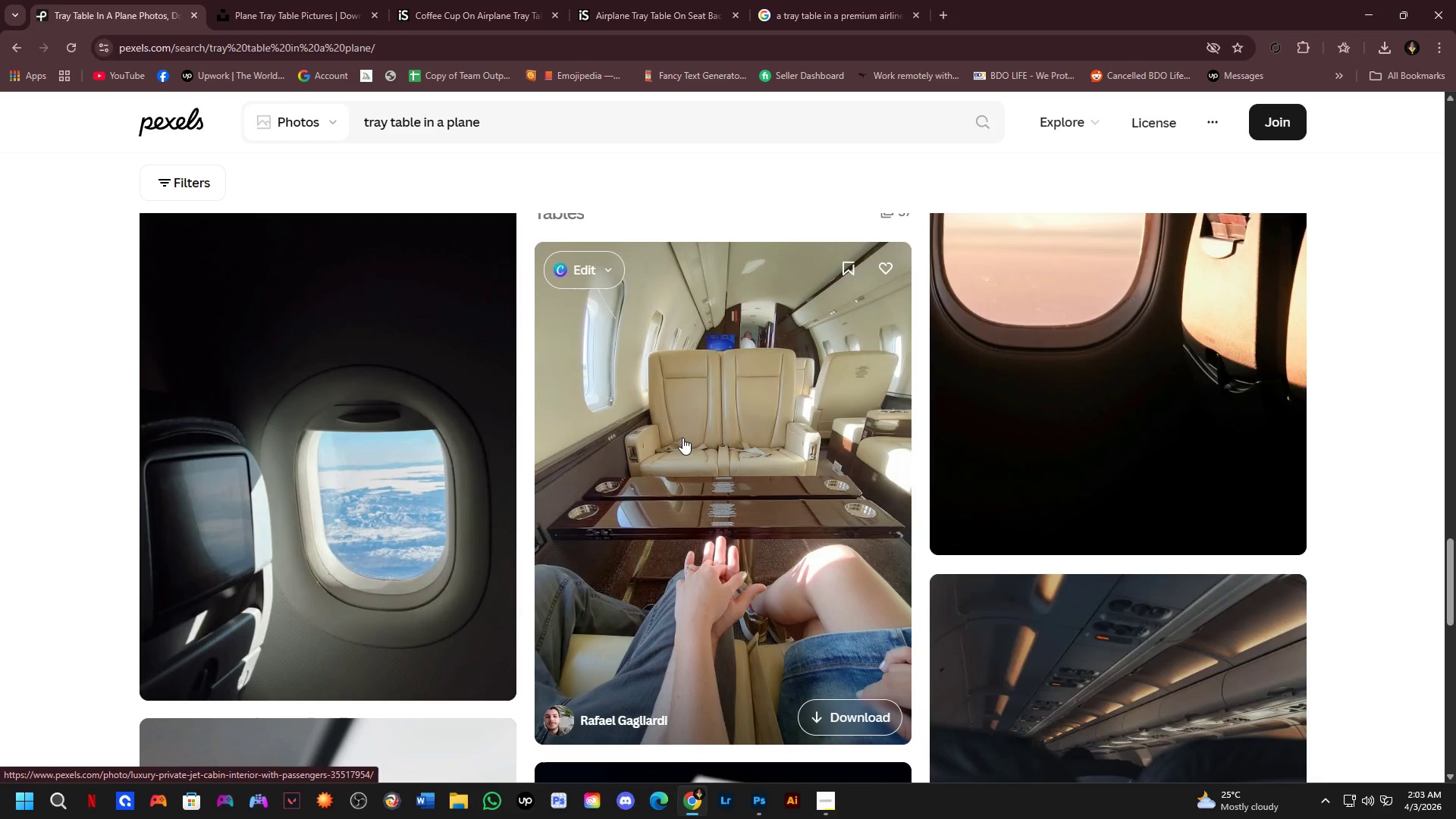 
left_click([732, 350])
 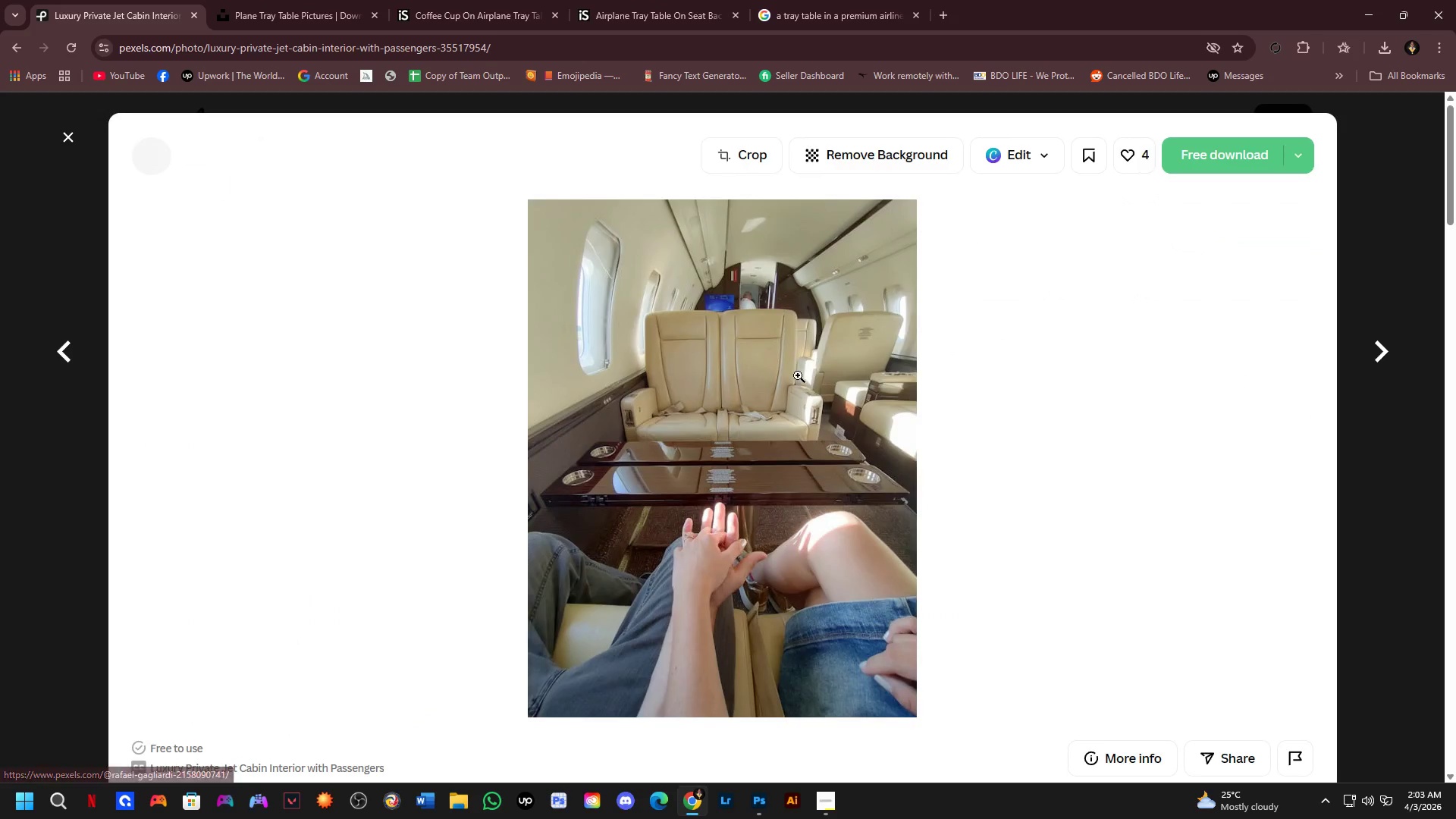 
scroll: coordinate [800, 381], scroll_direction: down, amount: 3.0